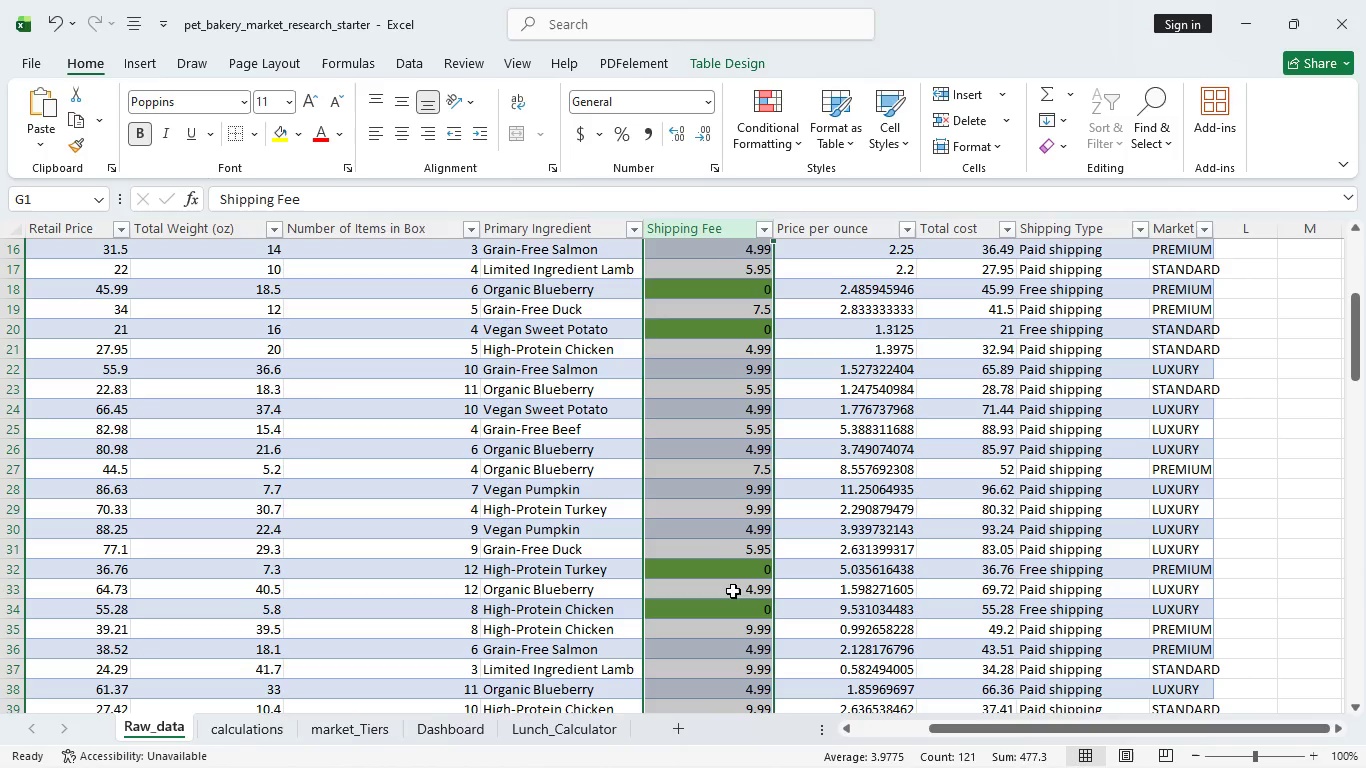 
wait(5.08)
 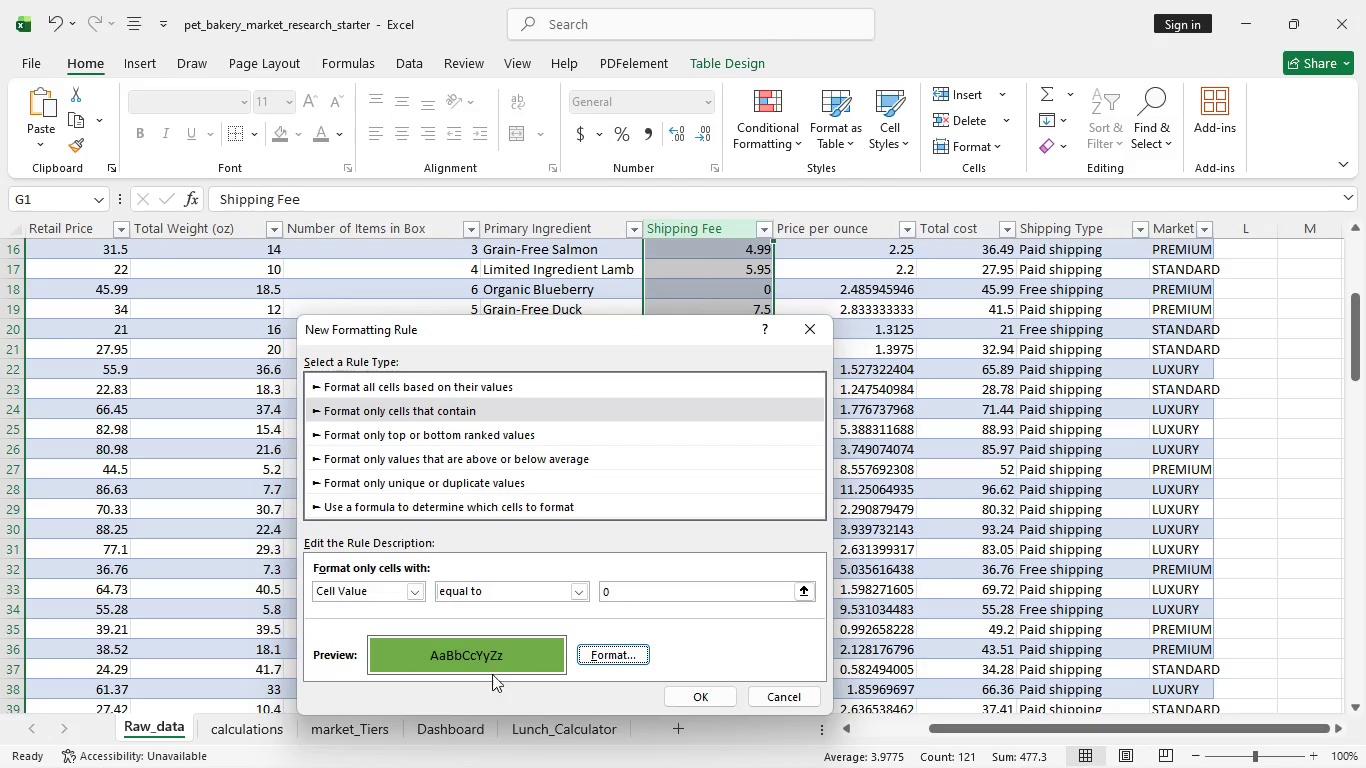 
scroll: coordinate [760, 537], scroll_direction: down, amount: 31.0
 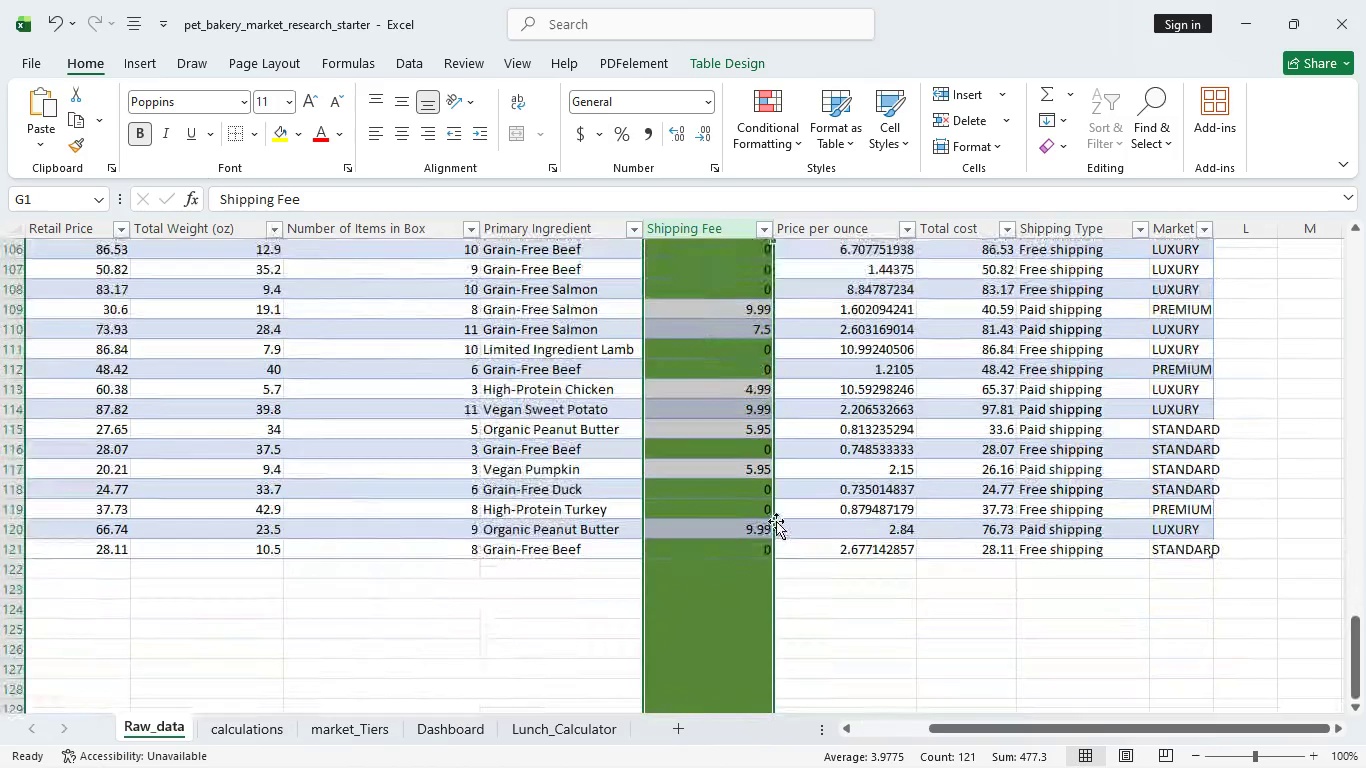 
scroll: coordinate [779, 484], scroll_direction: up, amount: 30.0
 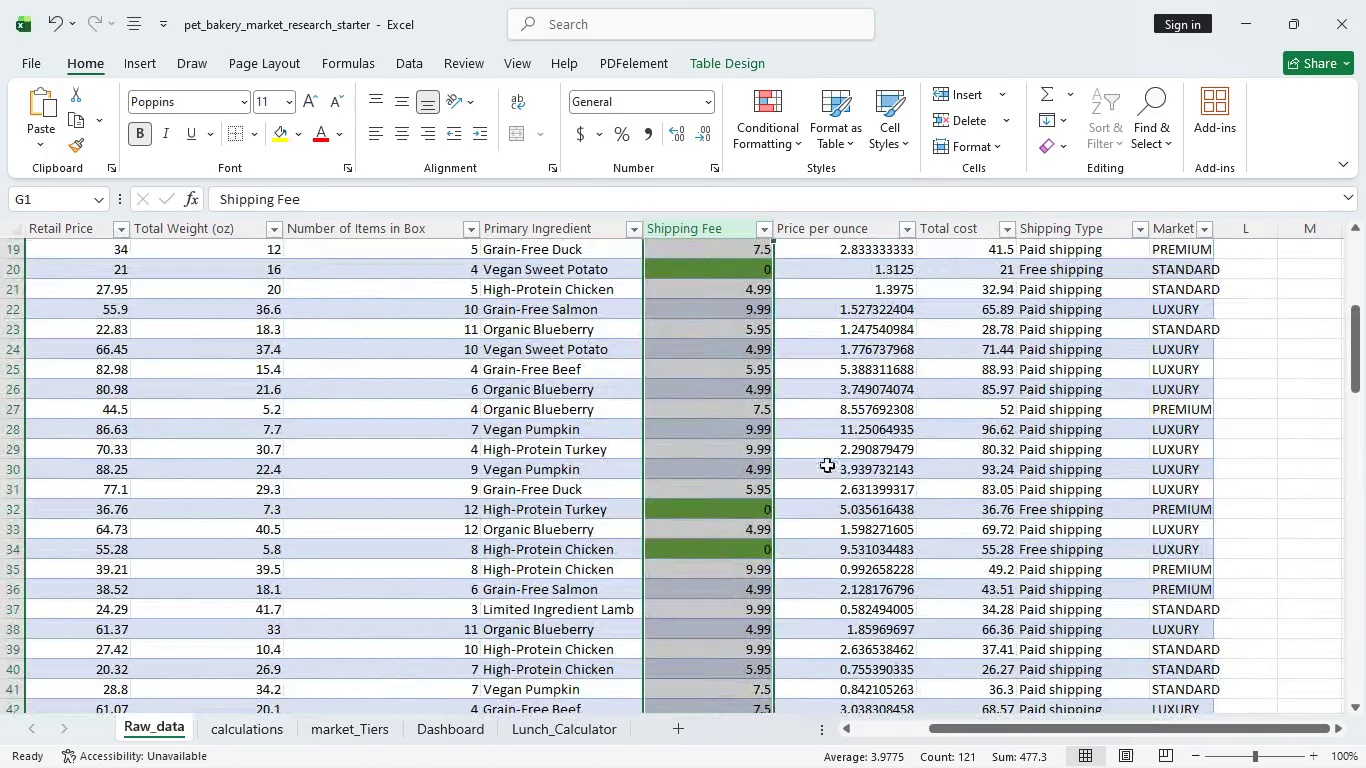 
key(Control+Z)
 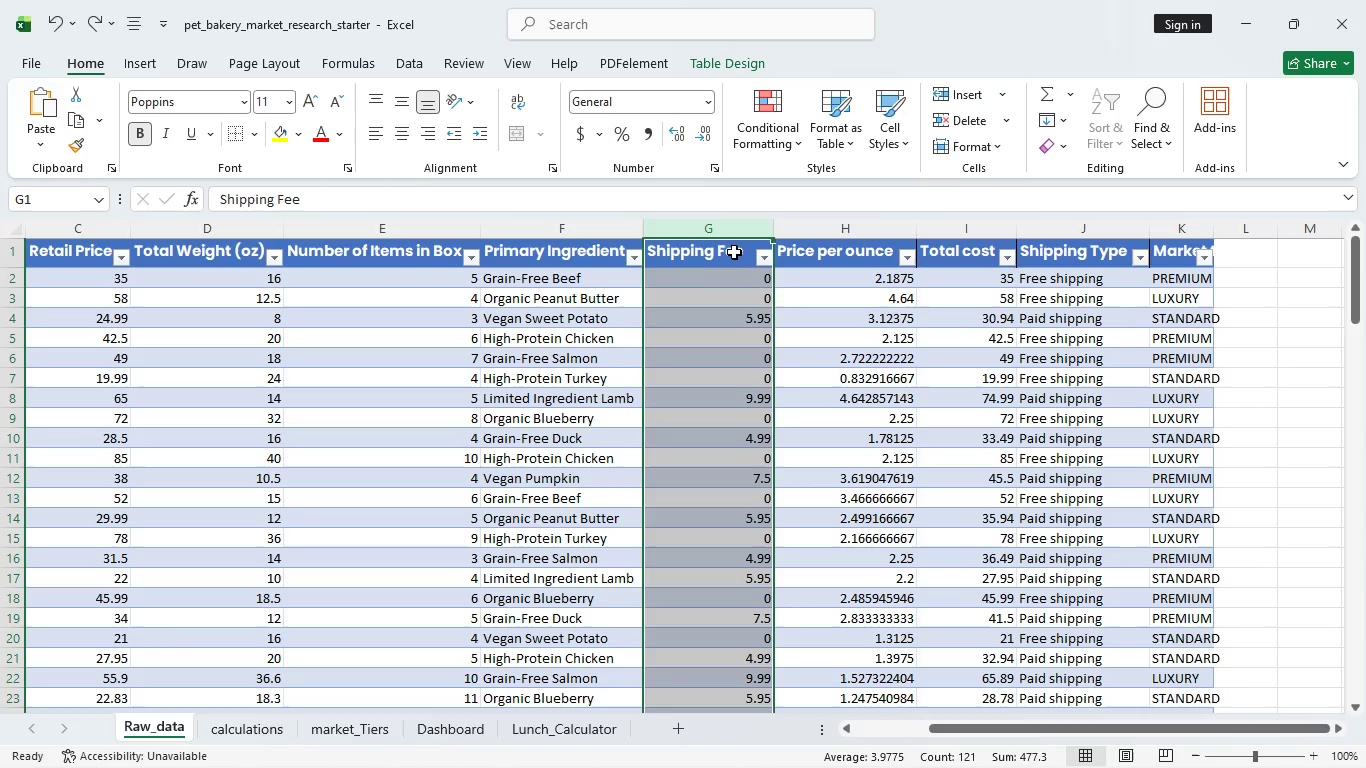 
wait(5.72)
 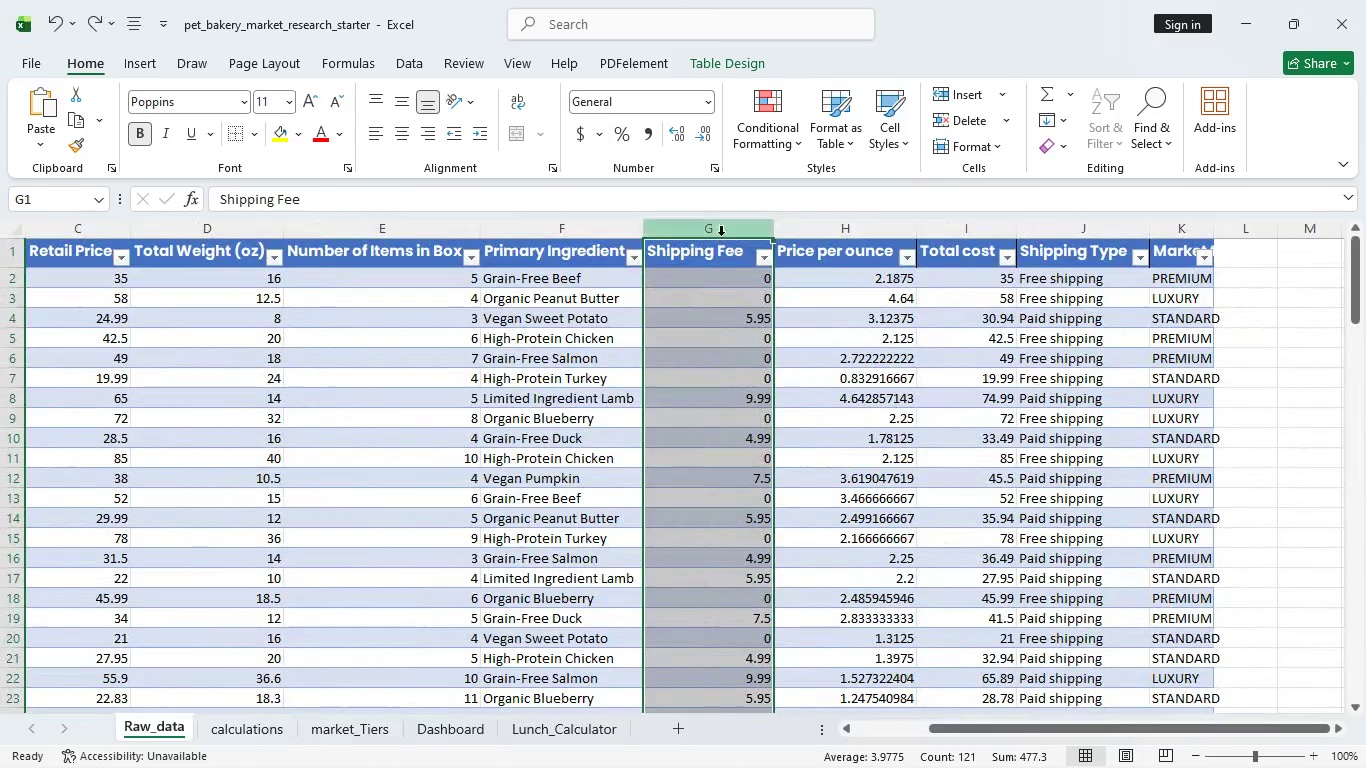 
left_click_drag(start_coordinate=[718, 272], to_coordinate=[723, 635])
 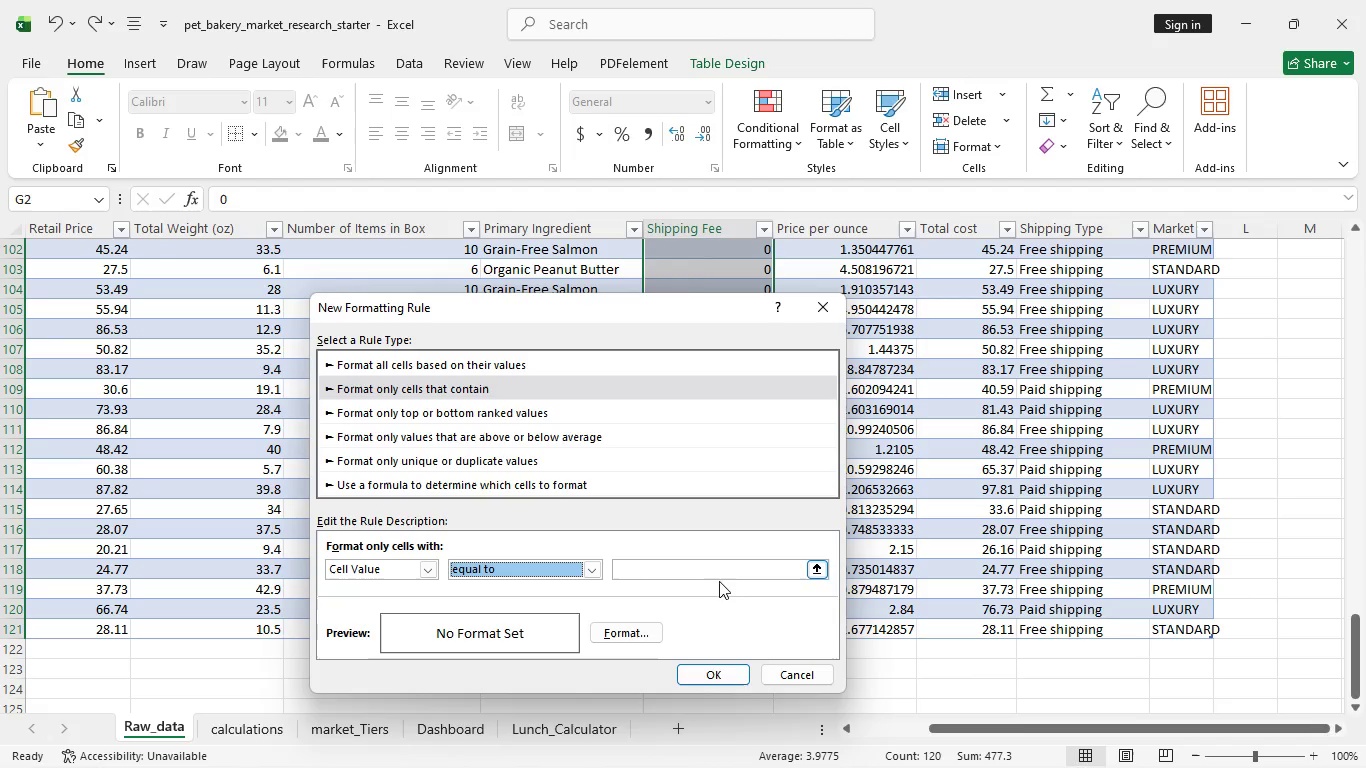 
wait(18.56)
 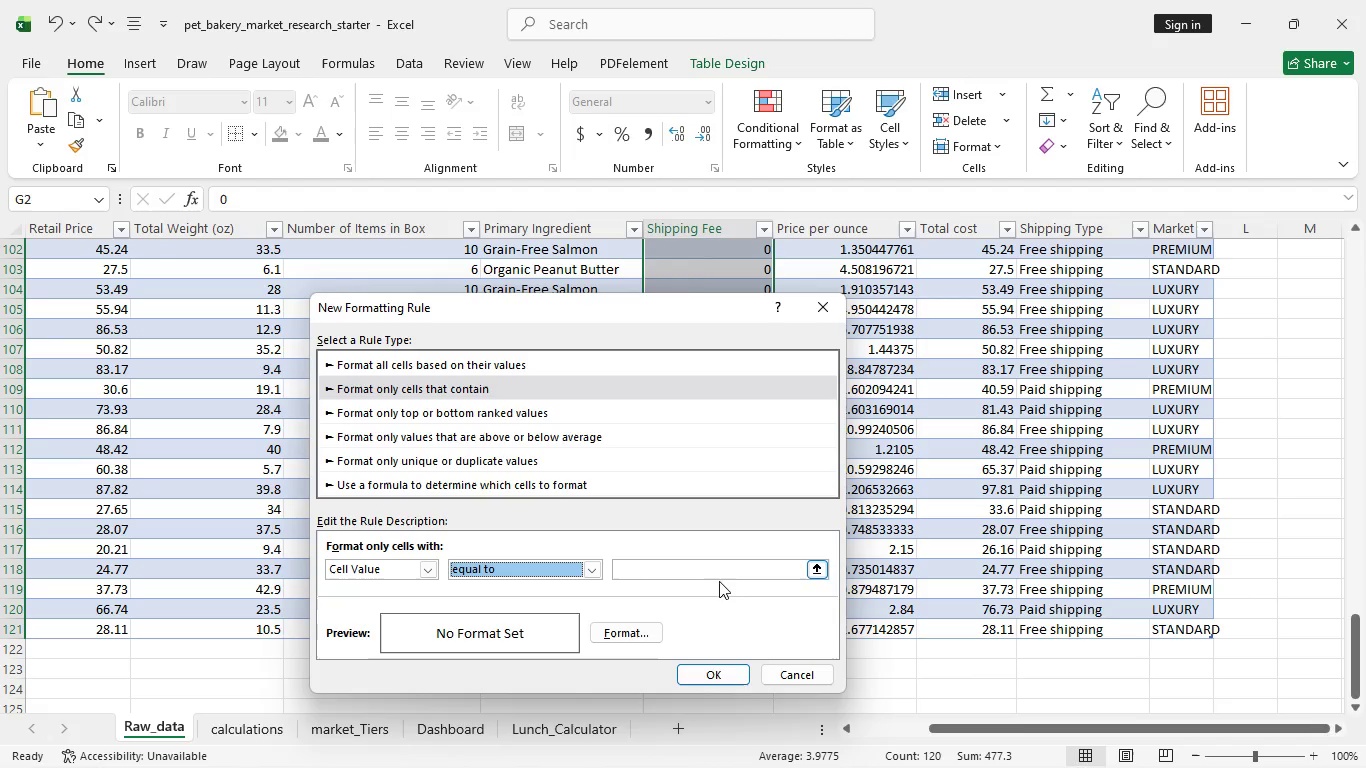 
key(0)
 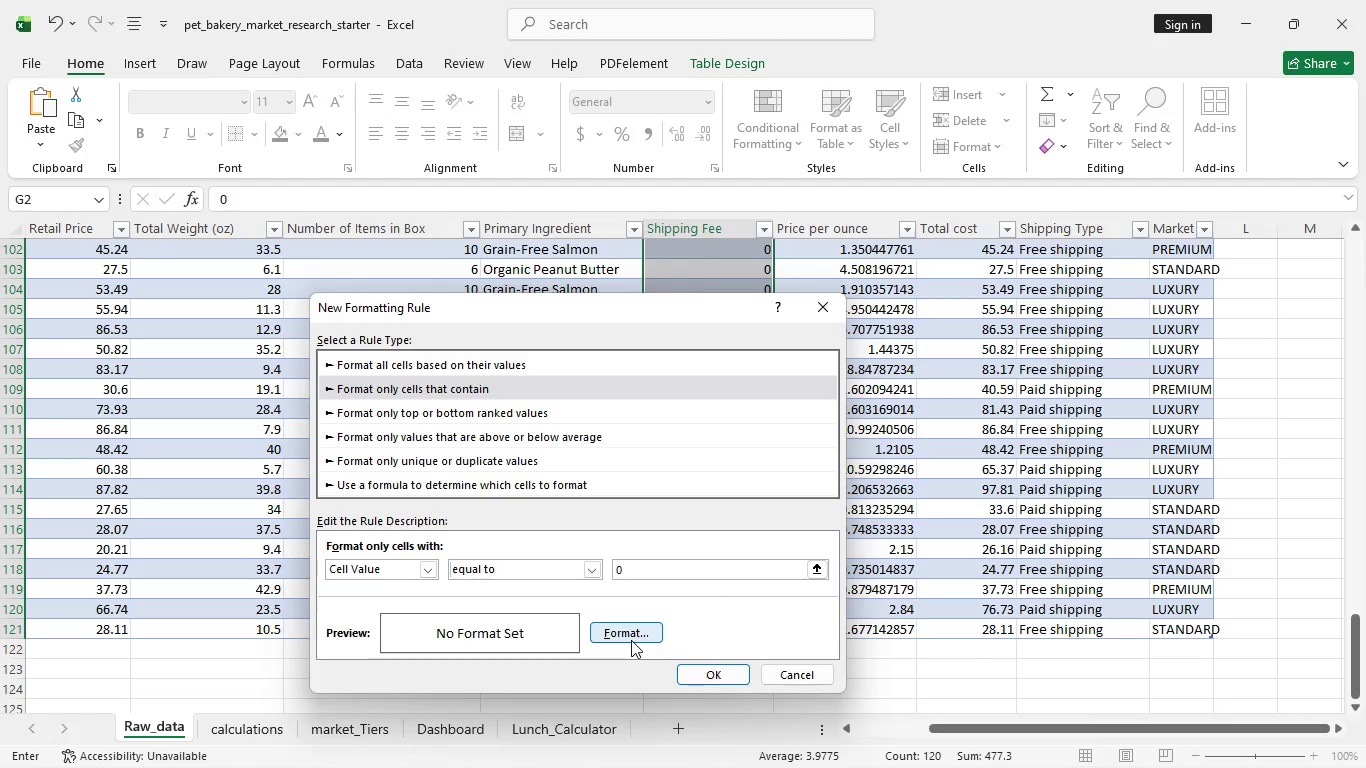 
left_click([636, 638])
 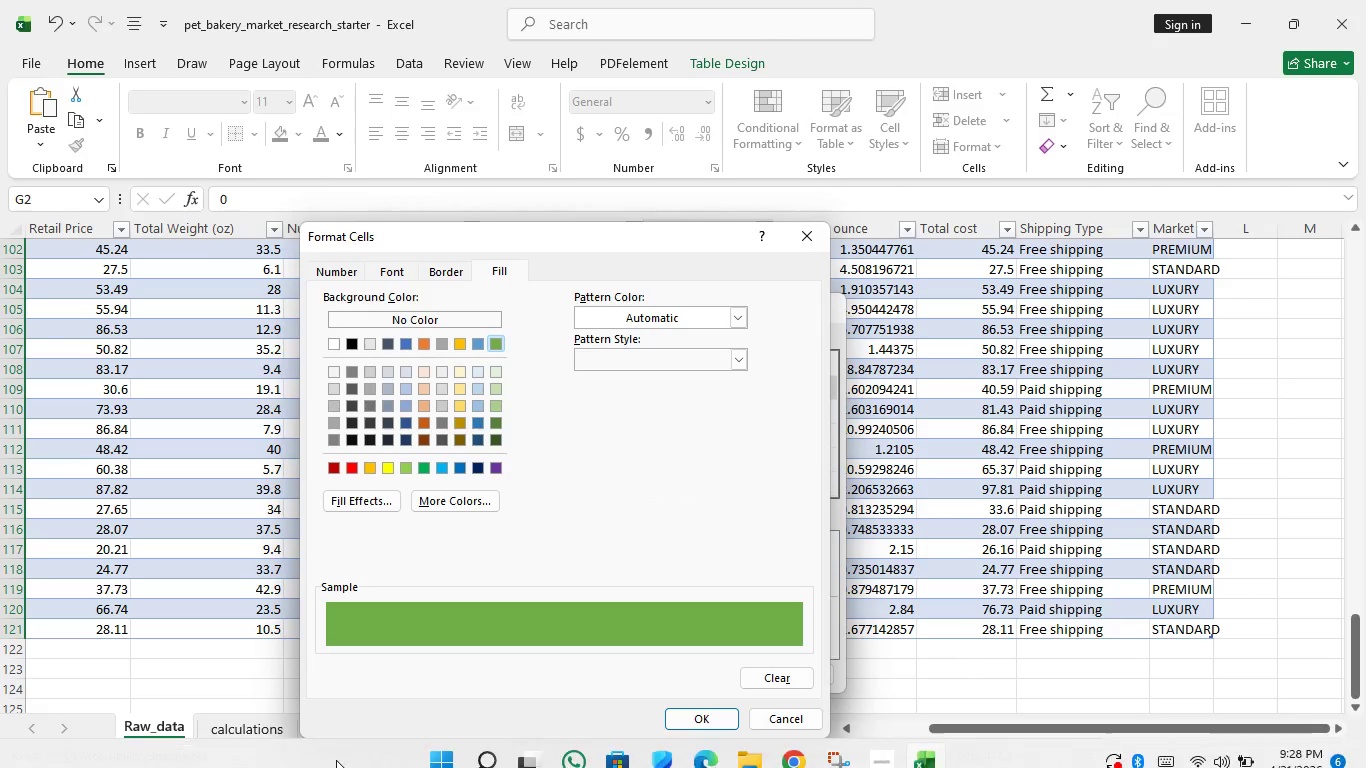 
wait(8.94)
 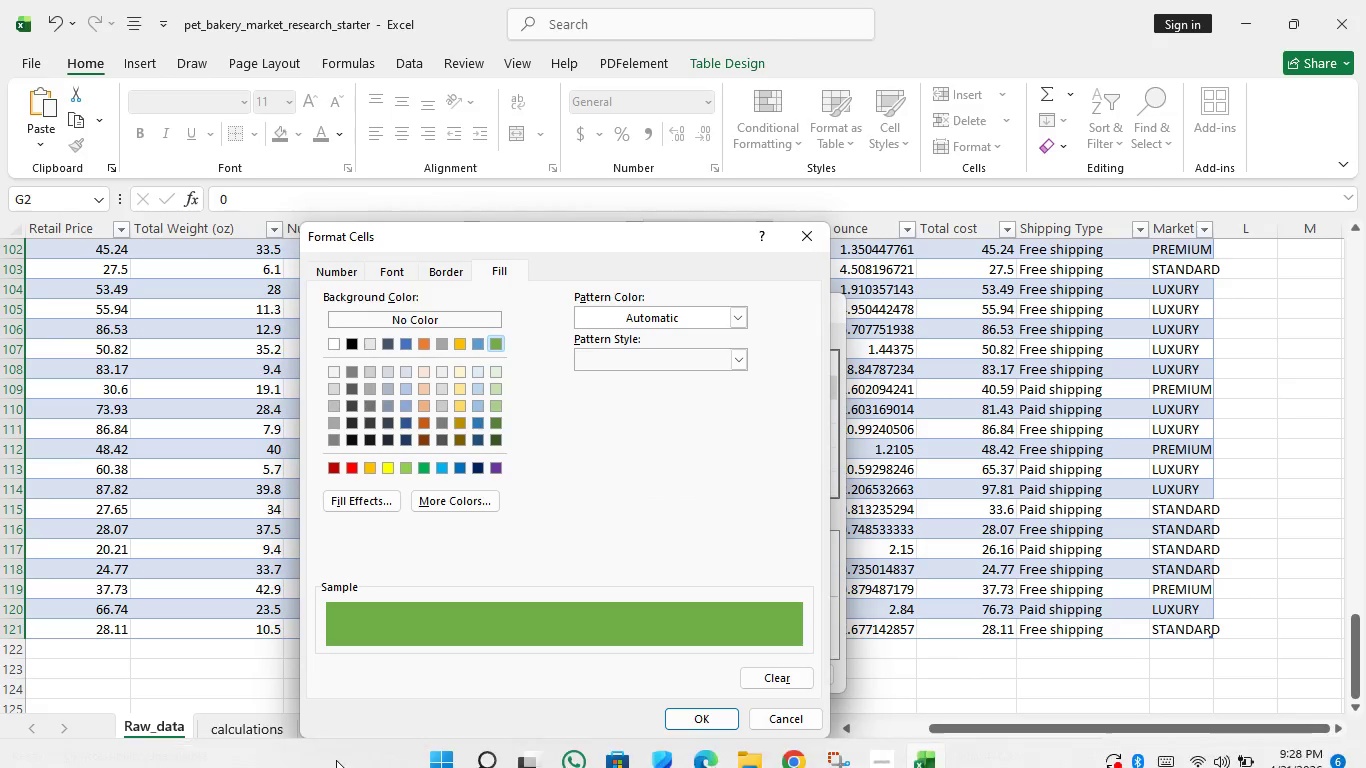 
left_click([715, 681])
 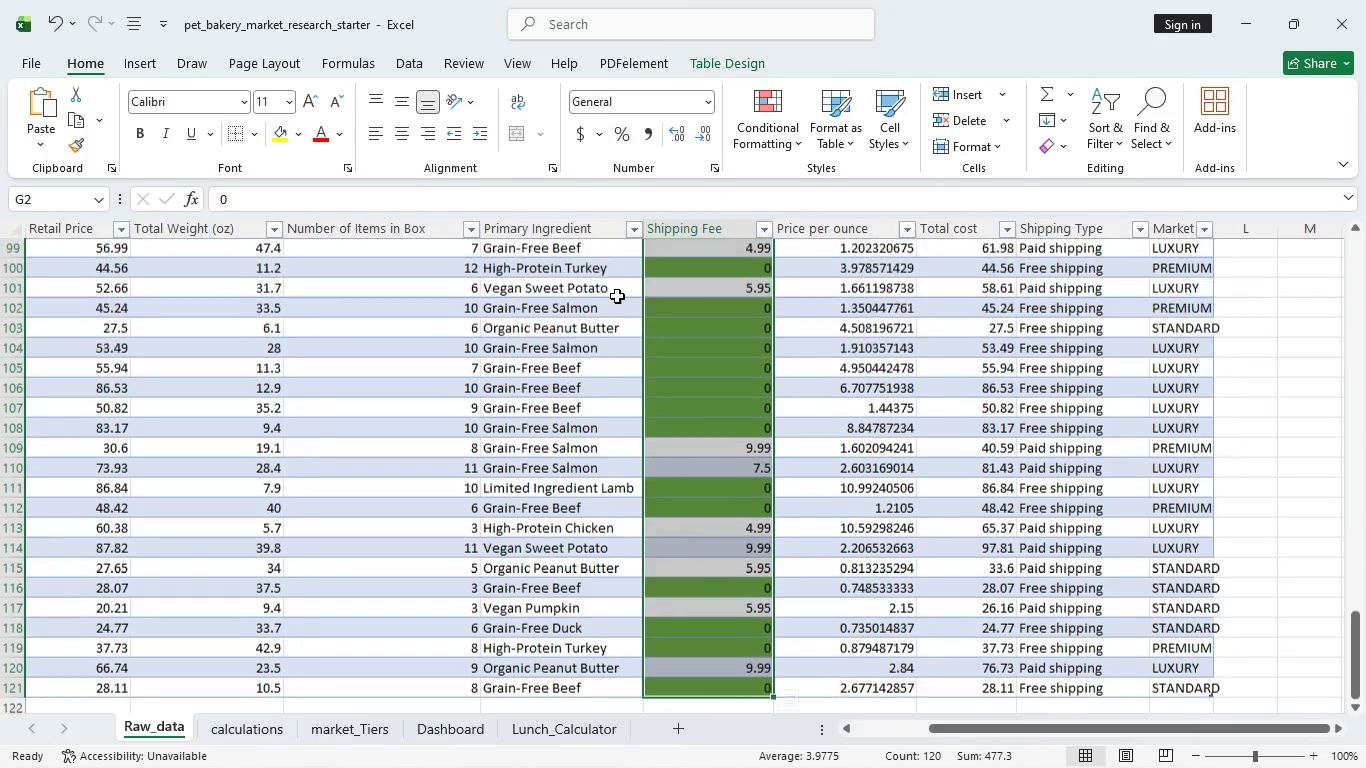 
scroll: coordinate [820, 425], scroll_direction: up, amount: 65.0
 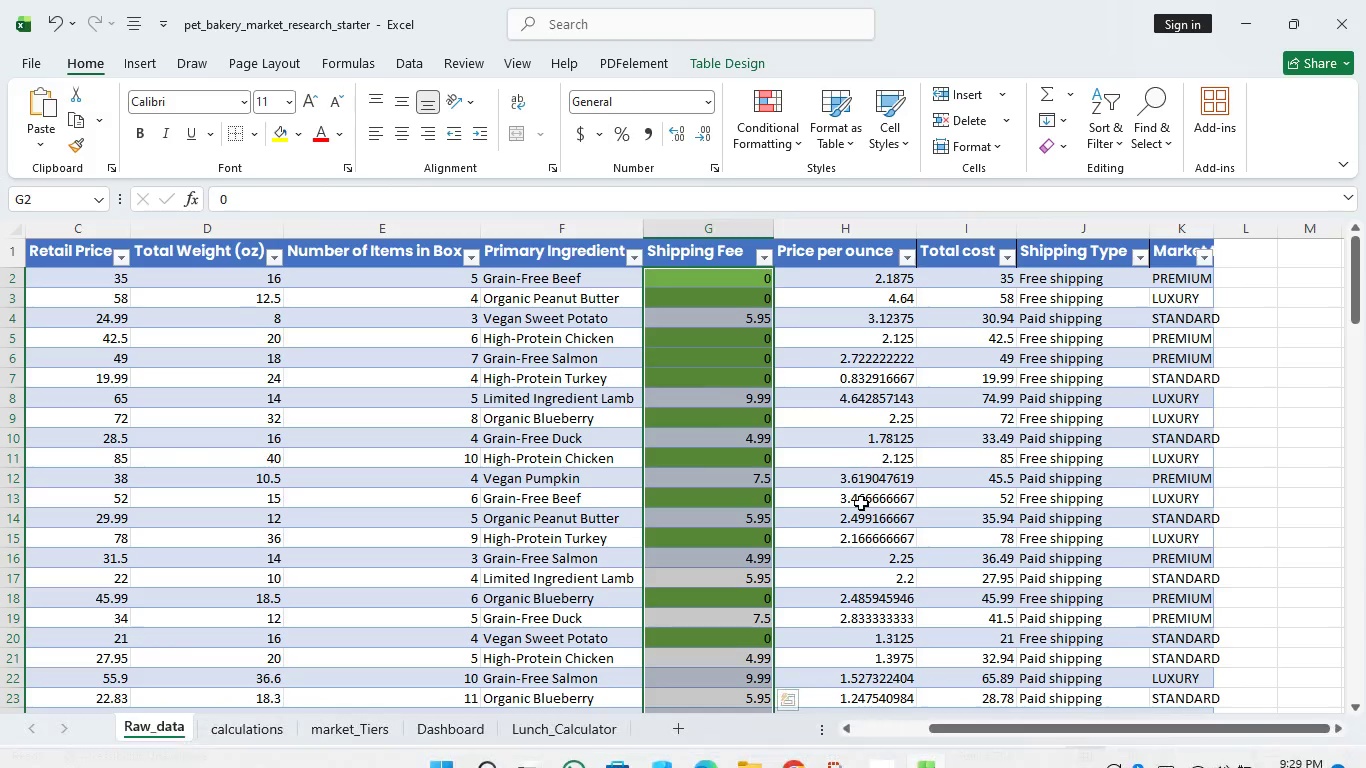 
wait(73.34)
 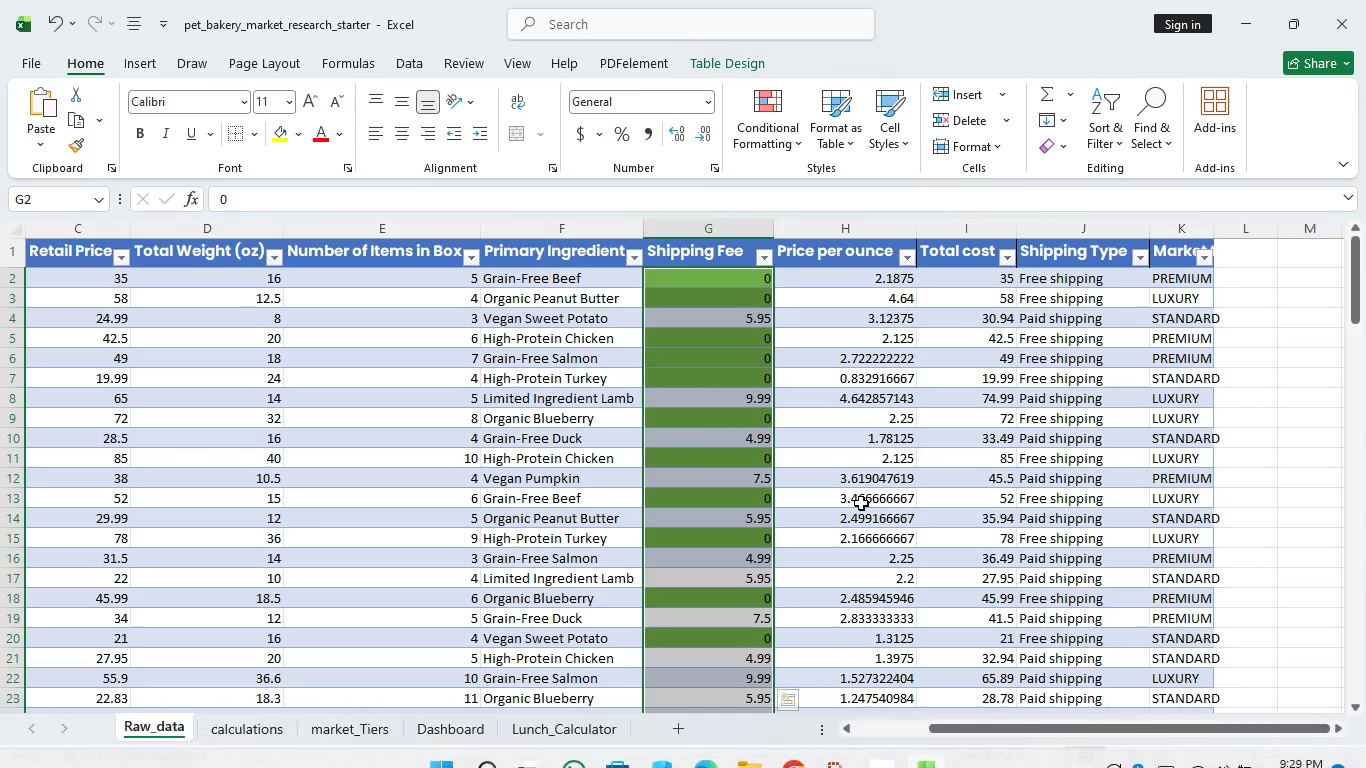 
scroll: coordinate [705, 432], scroll_direction: down, amount: 4.0
 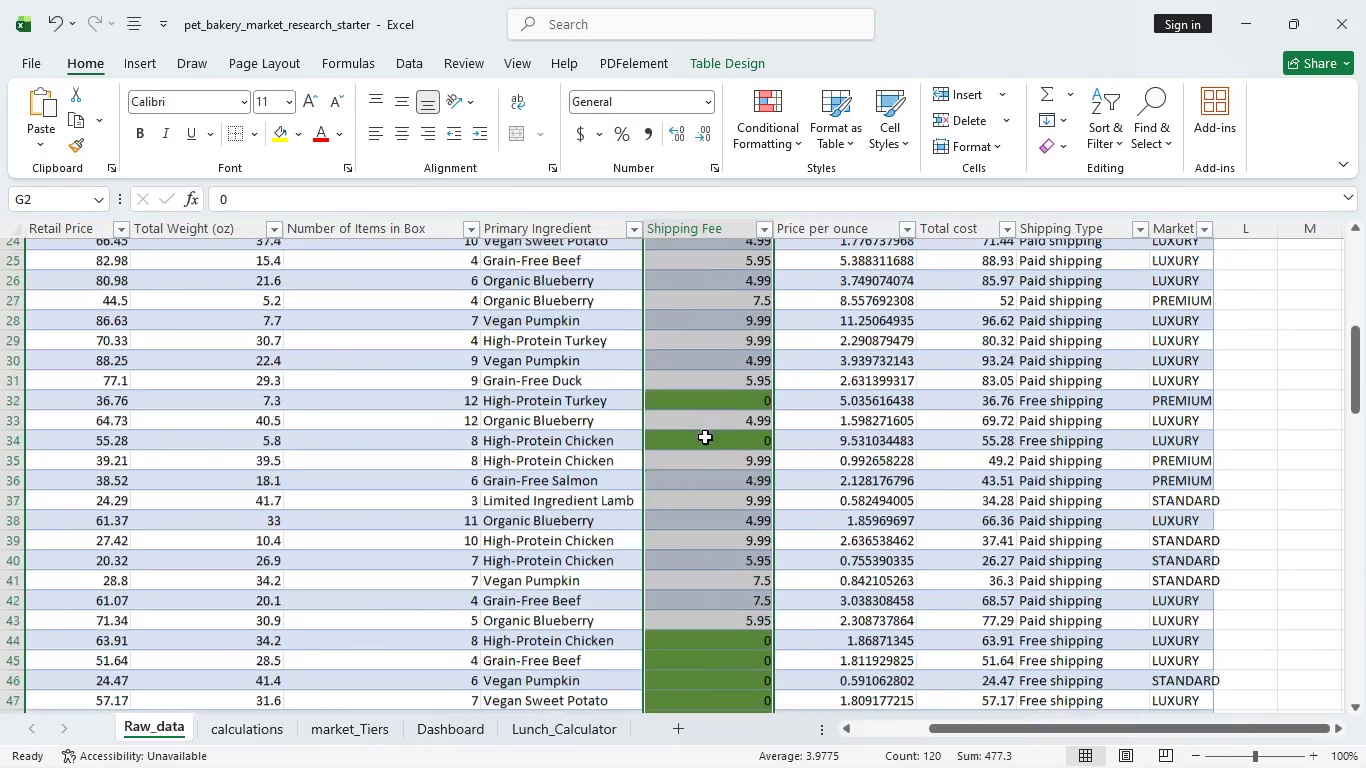 
scroll: coordinate [689, 267], scroll_direction: up, amount: 8.0
 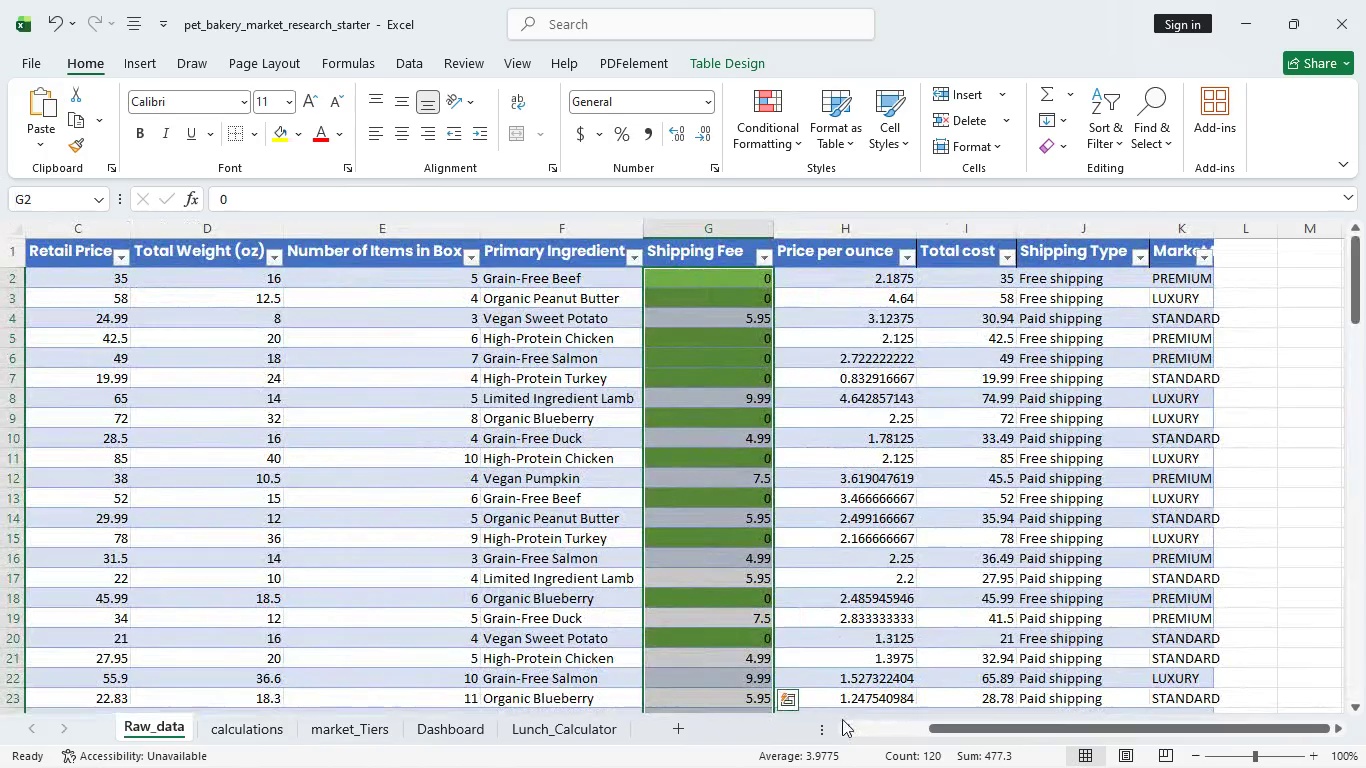 
left_click([839, 721])
 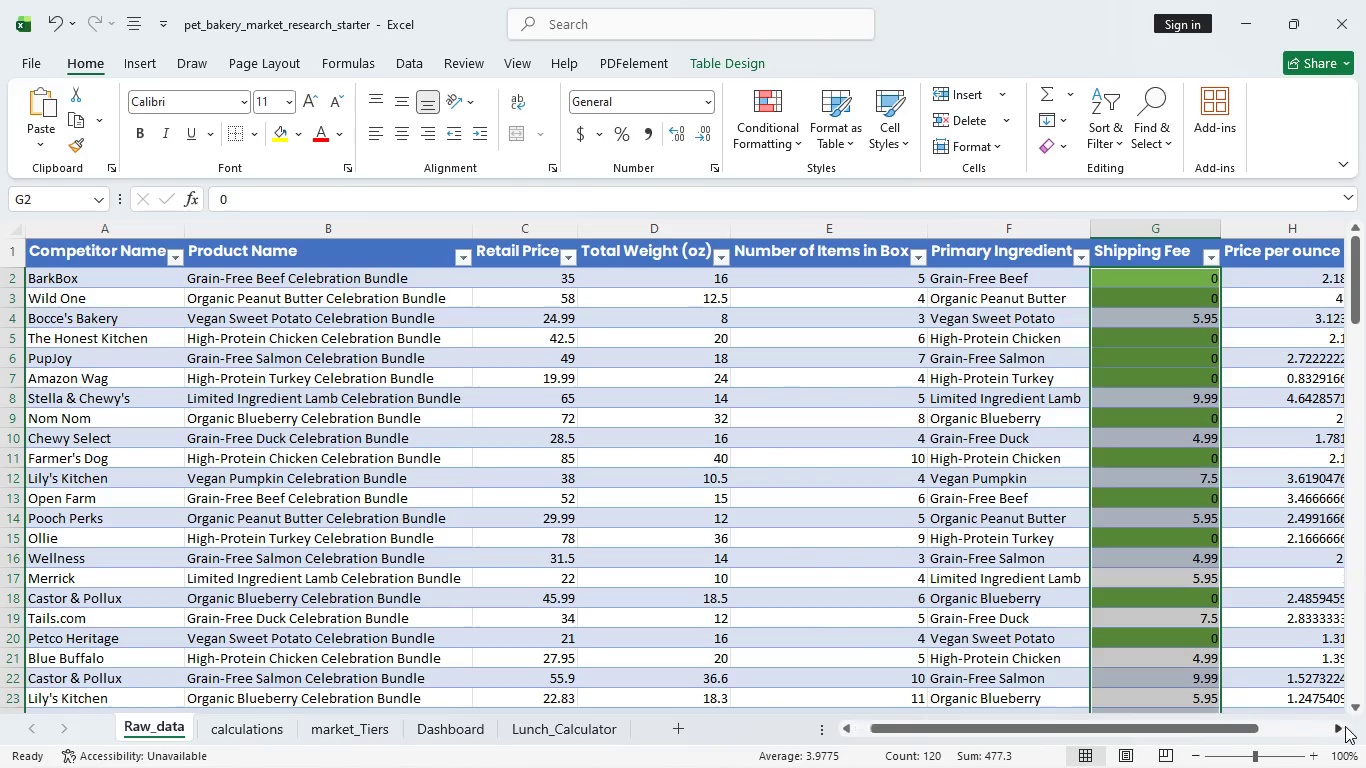 
wait(6.09)
 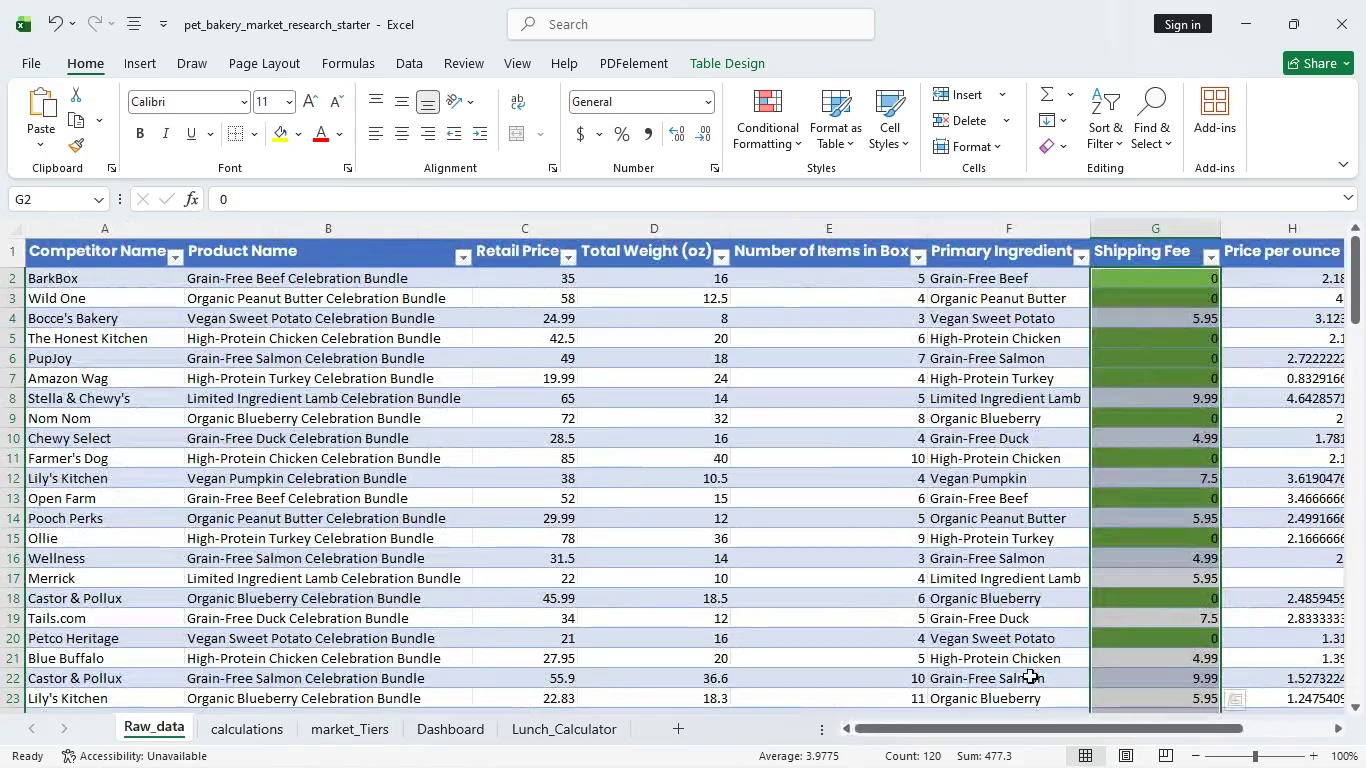 
left_click([1350, 728])
 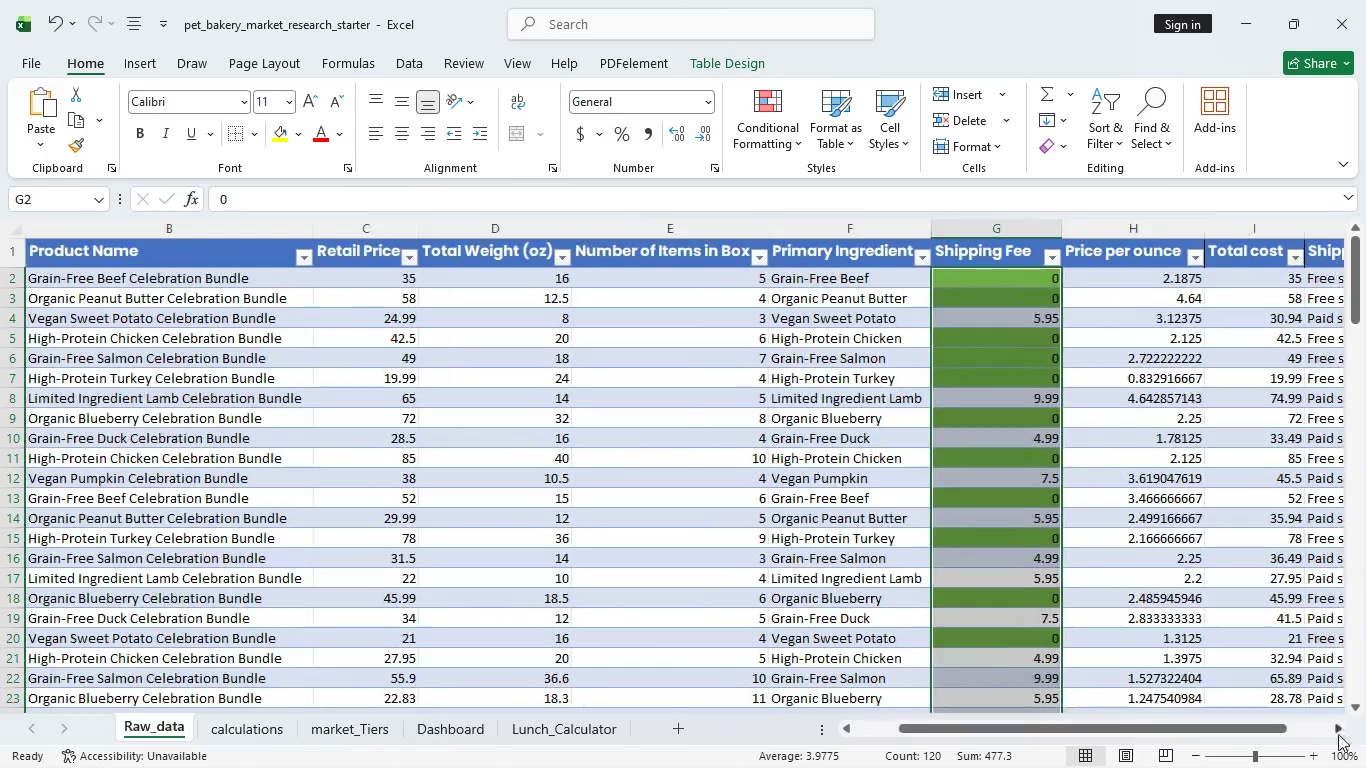 
left_click([1350, 728])
 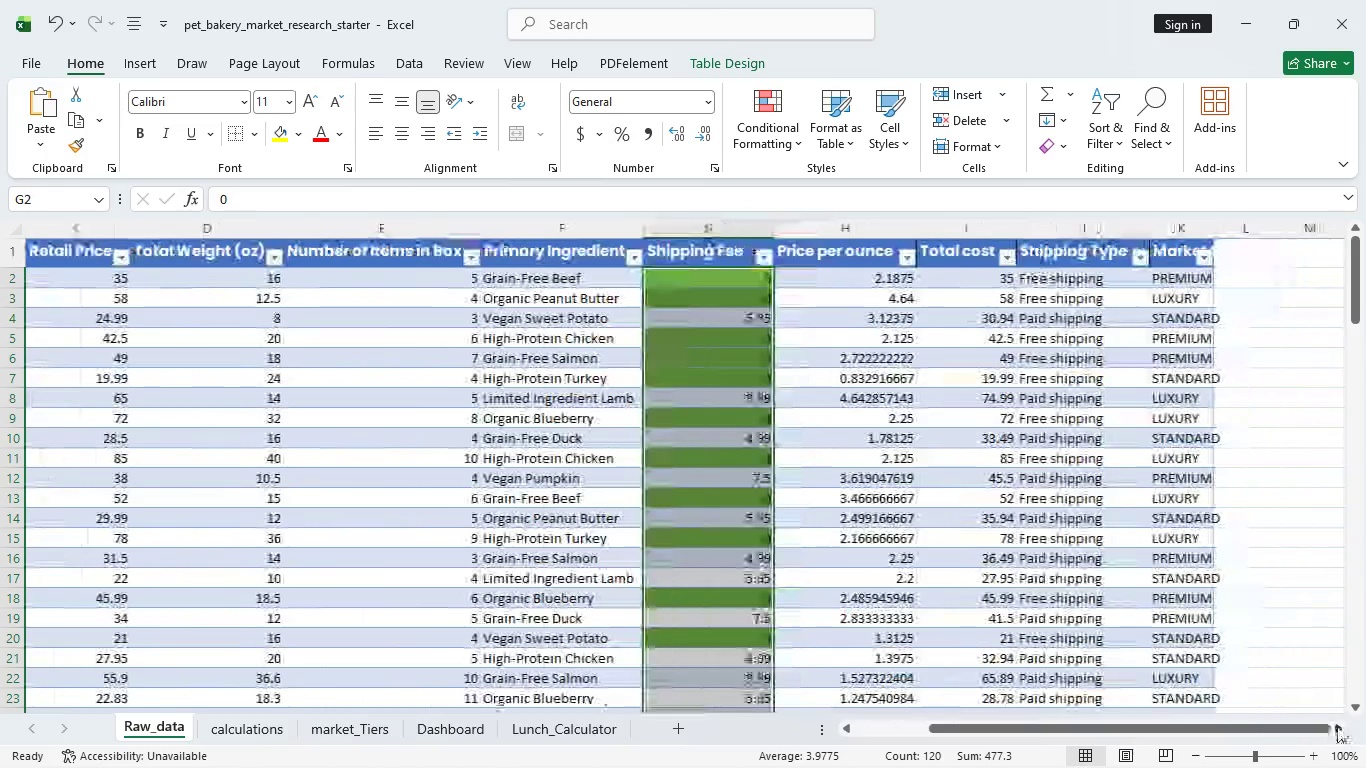 
left_click([1333, 734])
 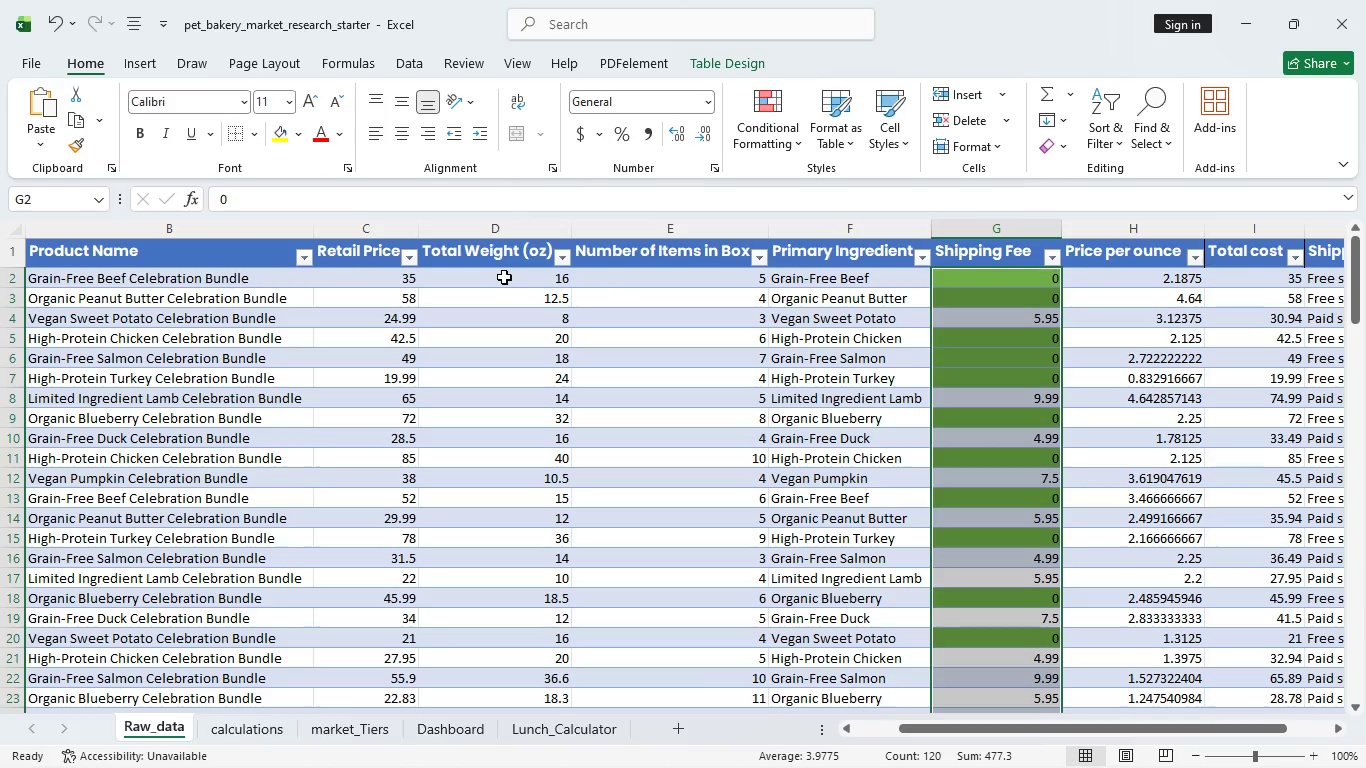 
wait(100.11)
 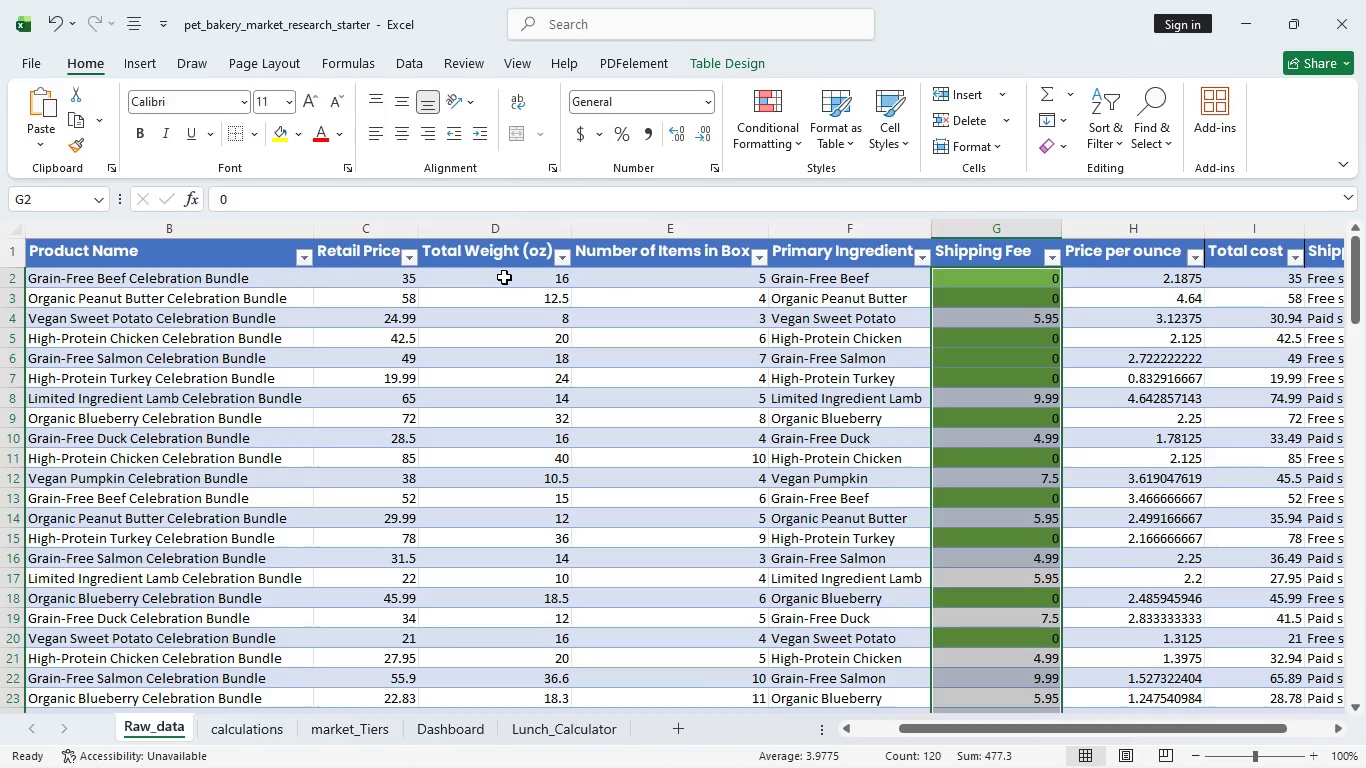 
left_click_drag(start_coordinate=[491, 280], to_coordinate=[498, 286])
 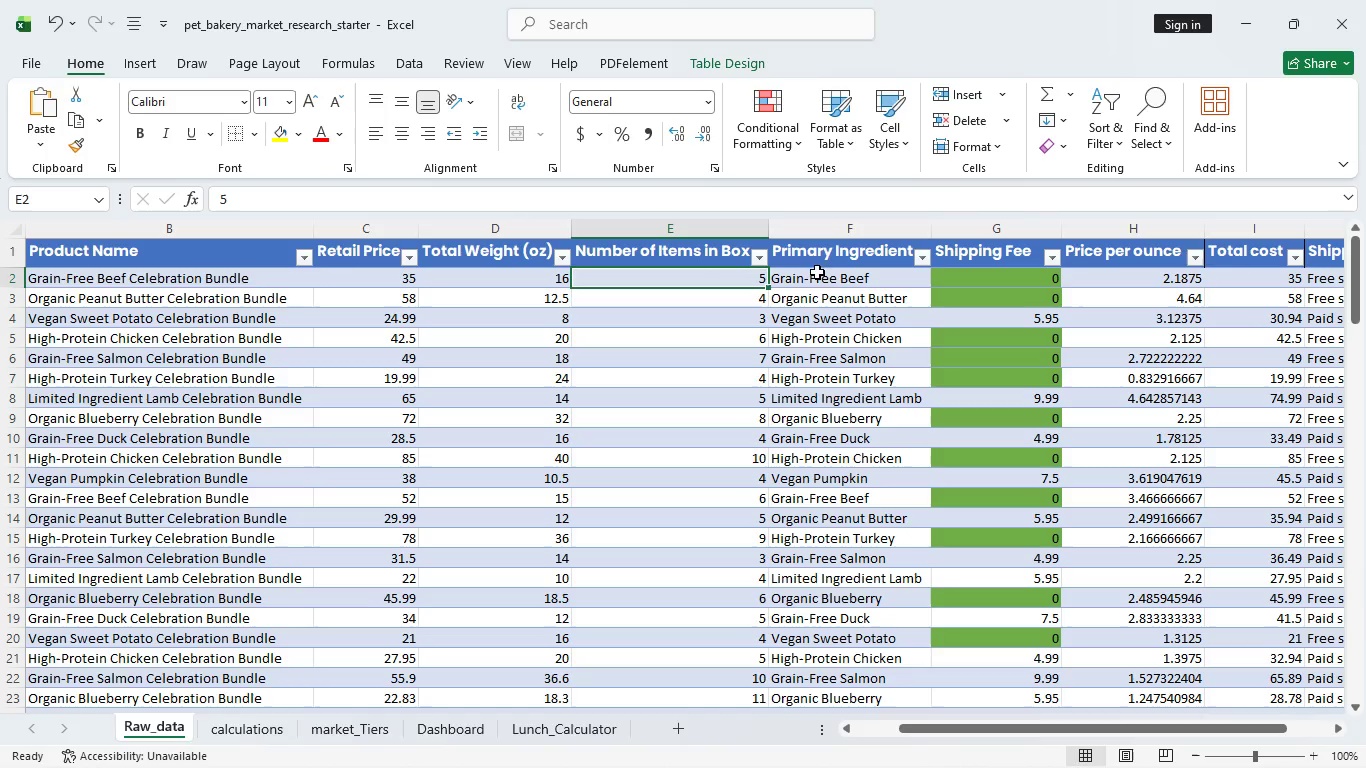 
left_click([830, 271])
 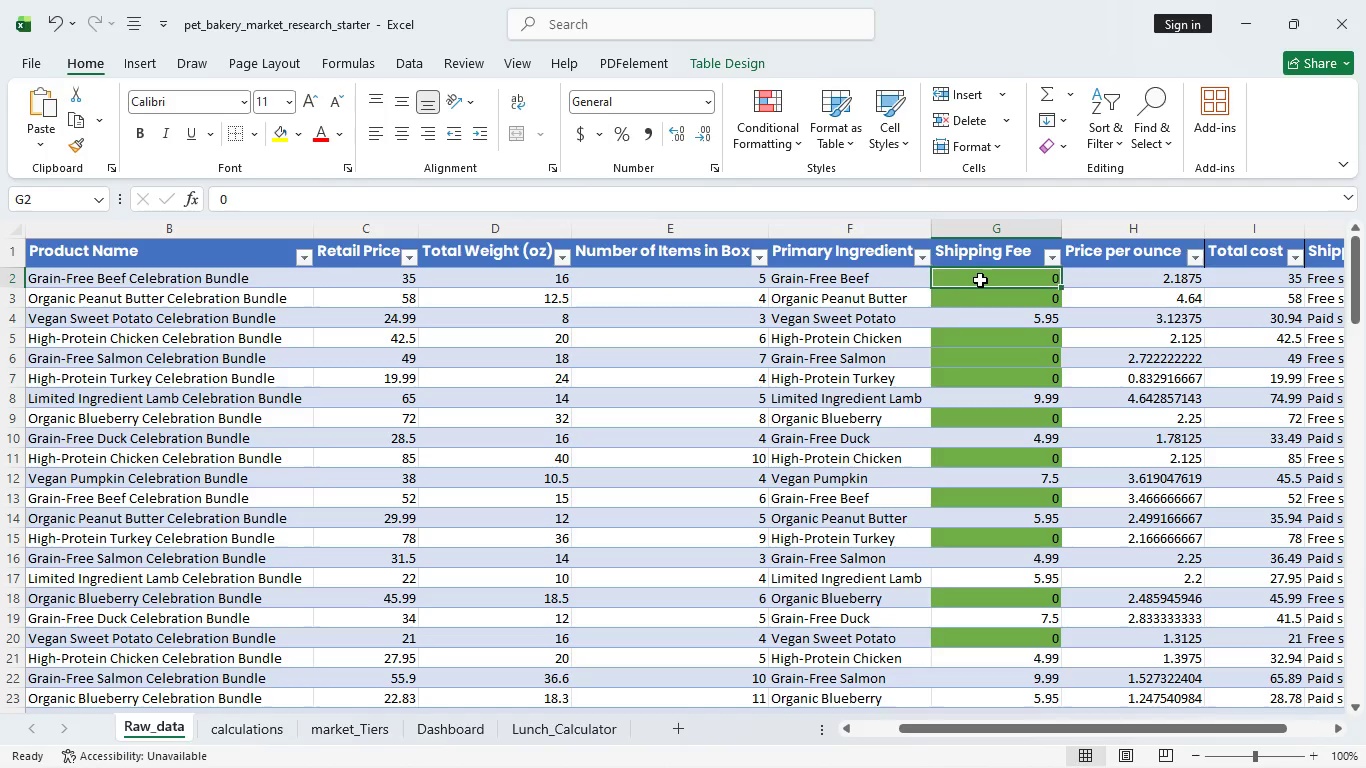 
left_click_drag(start_coordinate=[975, 280], to_coordinate=[980, 280])
 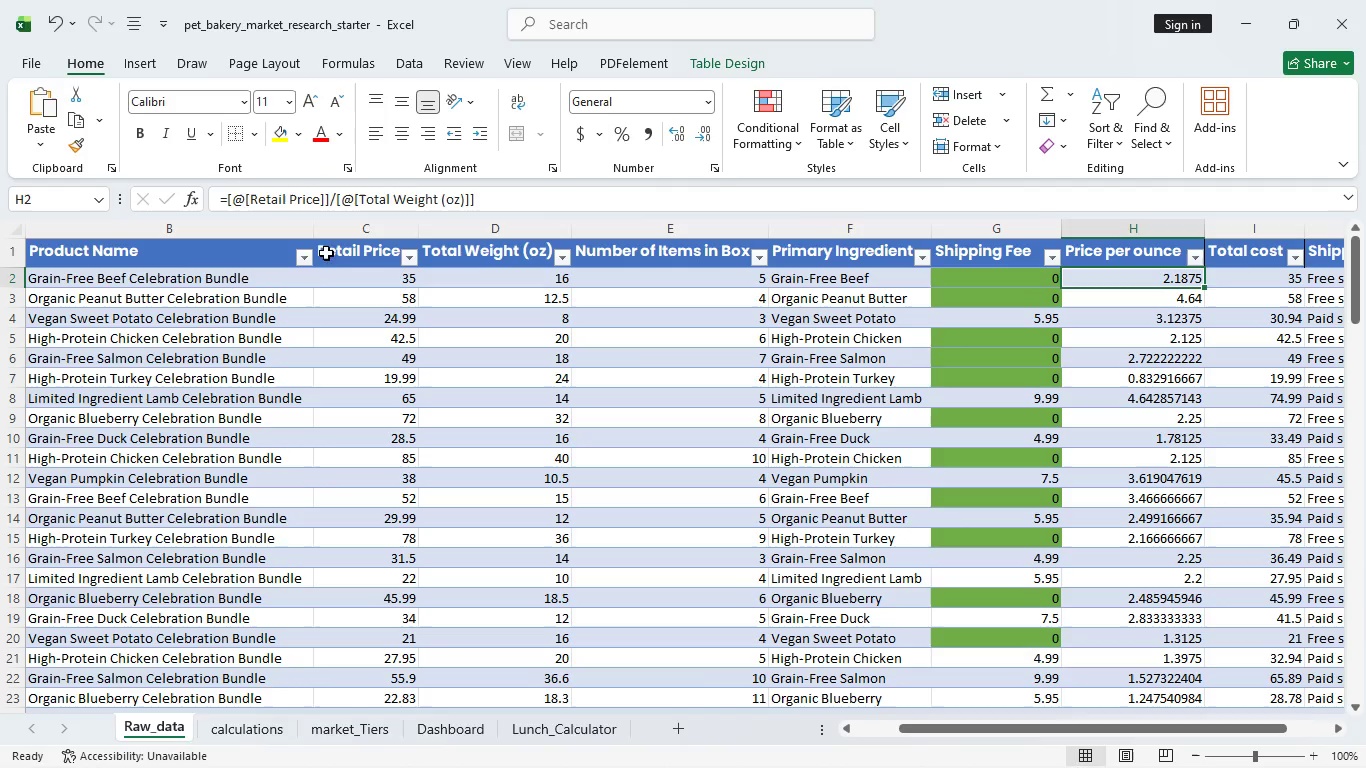 
left_click_drag(start_coordinate=[352, 282], to_coordinate=[359, 282])
 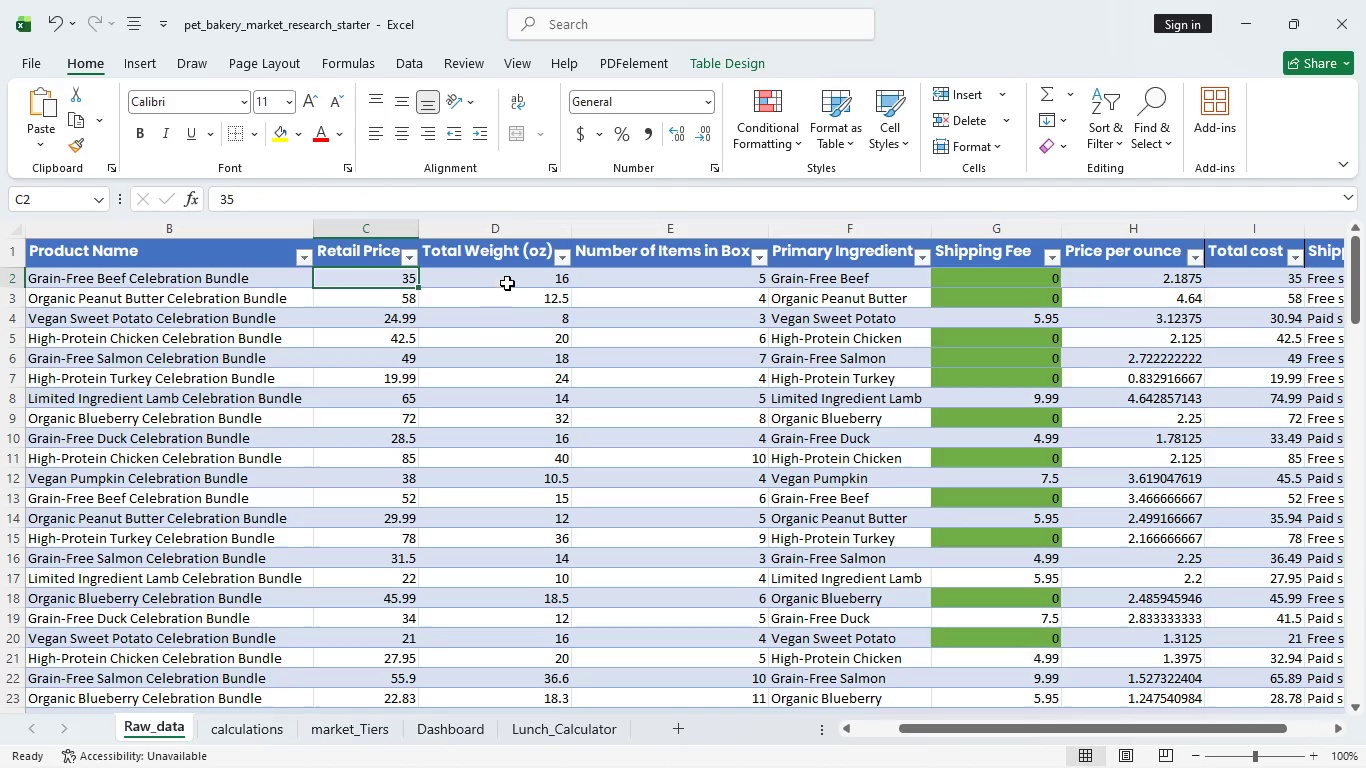 
left_click_drag(start_coordinate=[520, 278], to_coordinate=[525, 278])
 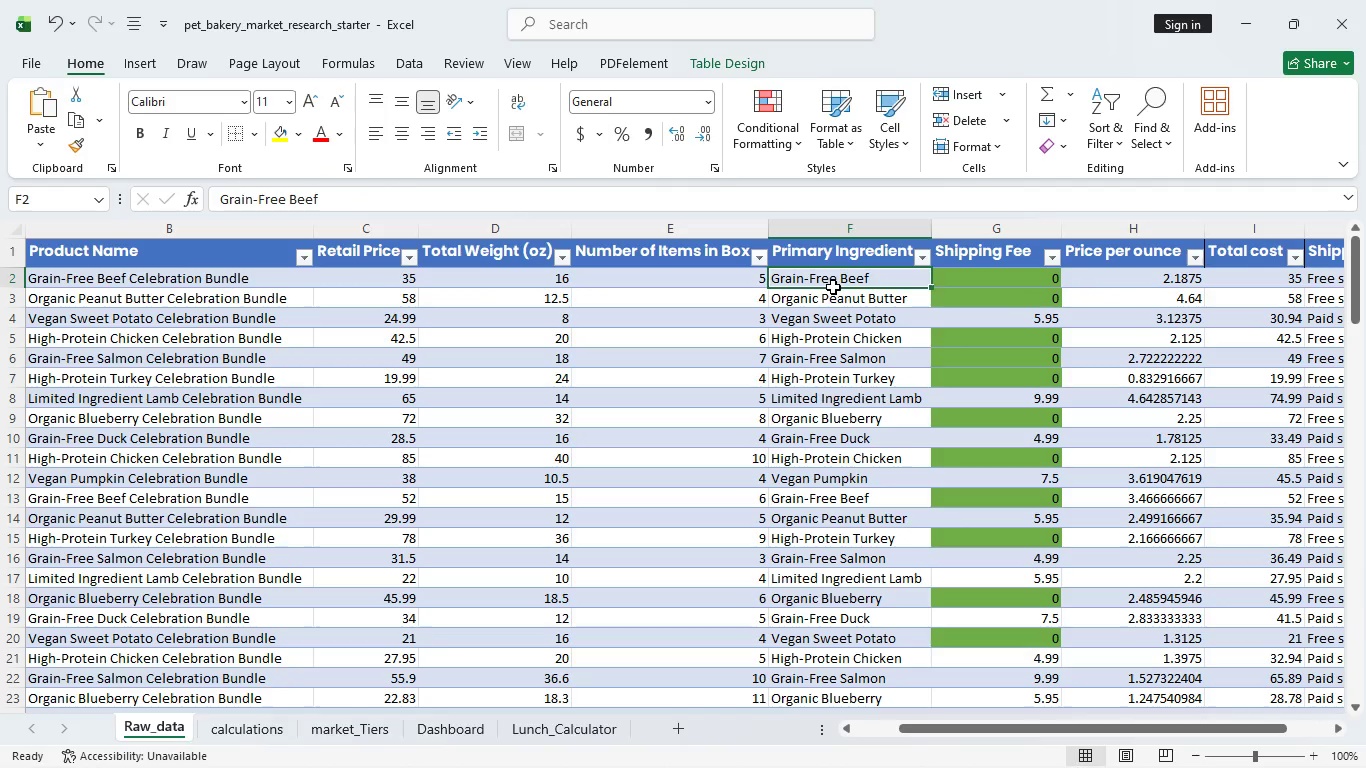 
left_click_drag(start_coordinate=[831, 287], to_coordinate=[836, 287])
 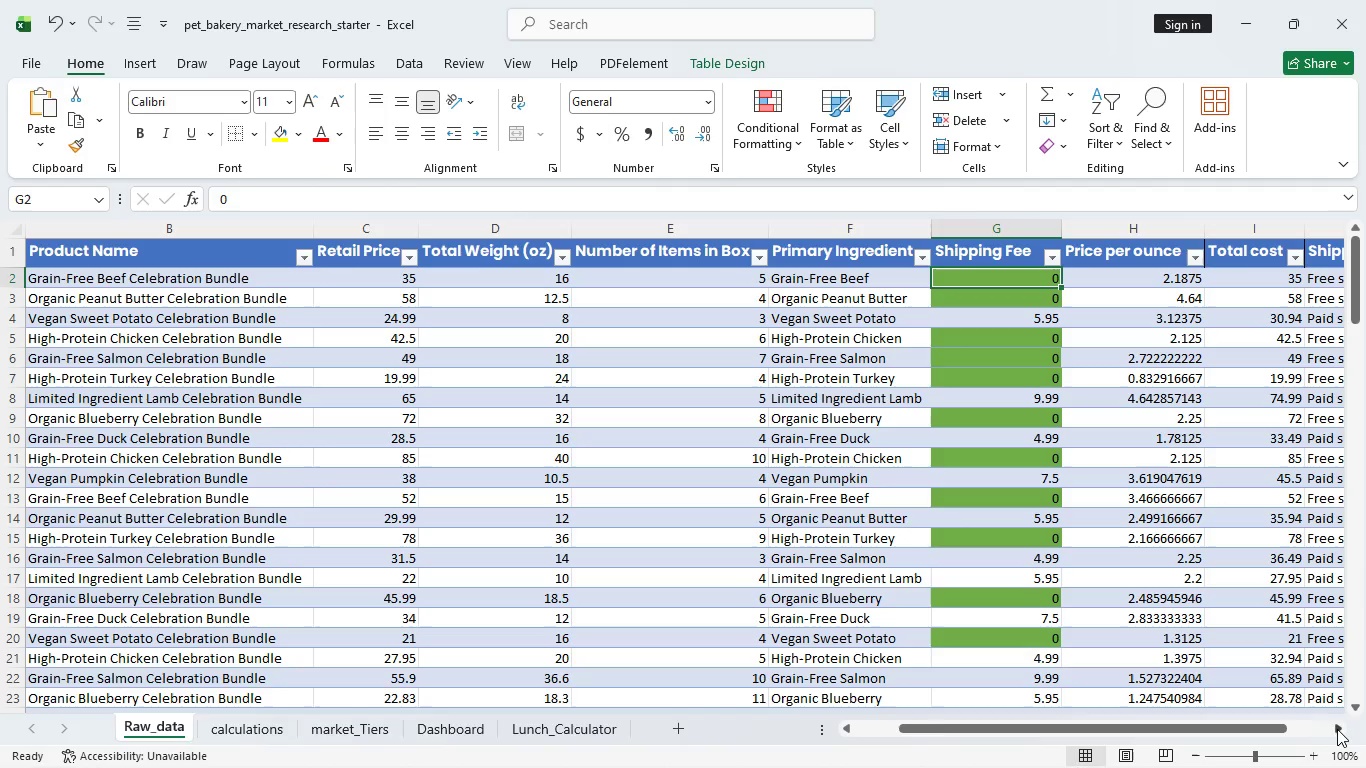 
left_click([1337, 731])
 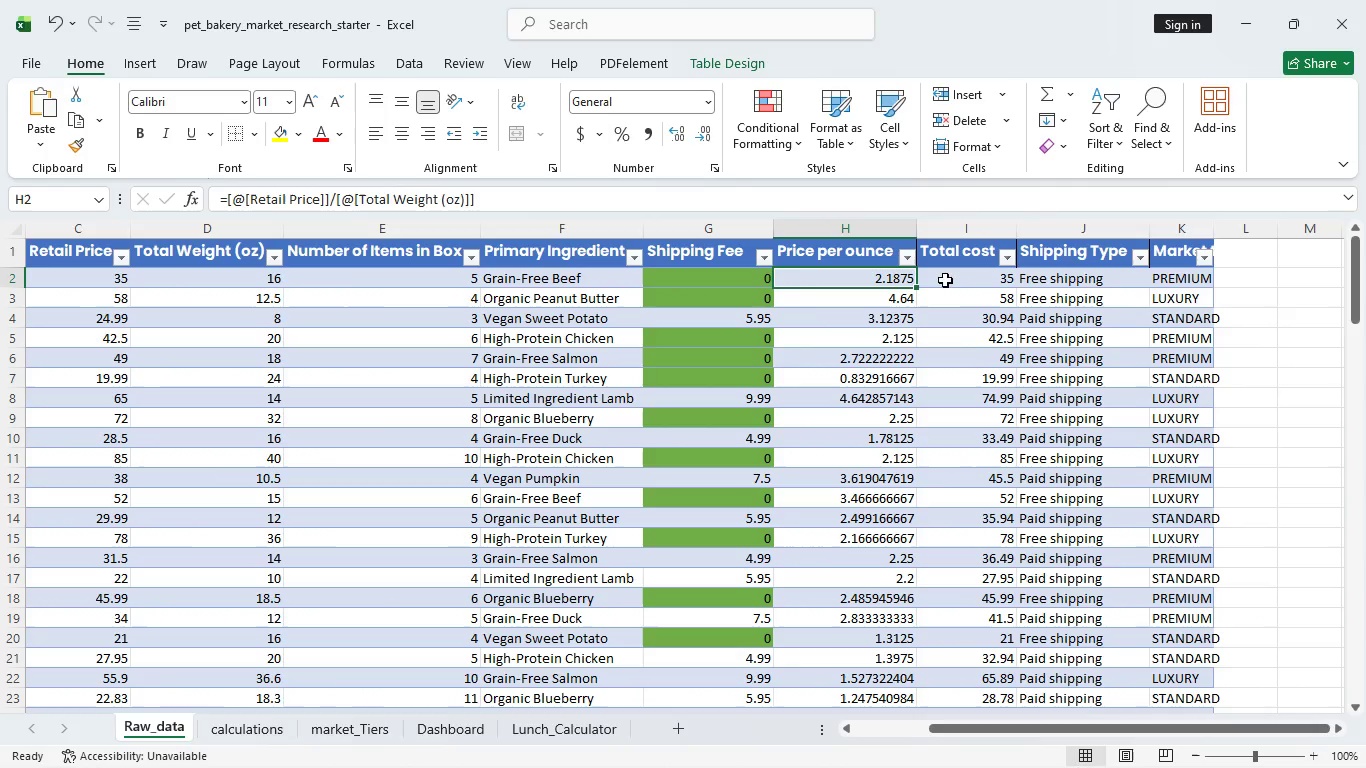 
left_click_drag(start_coordinate=[958, 275], to_coordinate=[963, 276])
 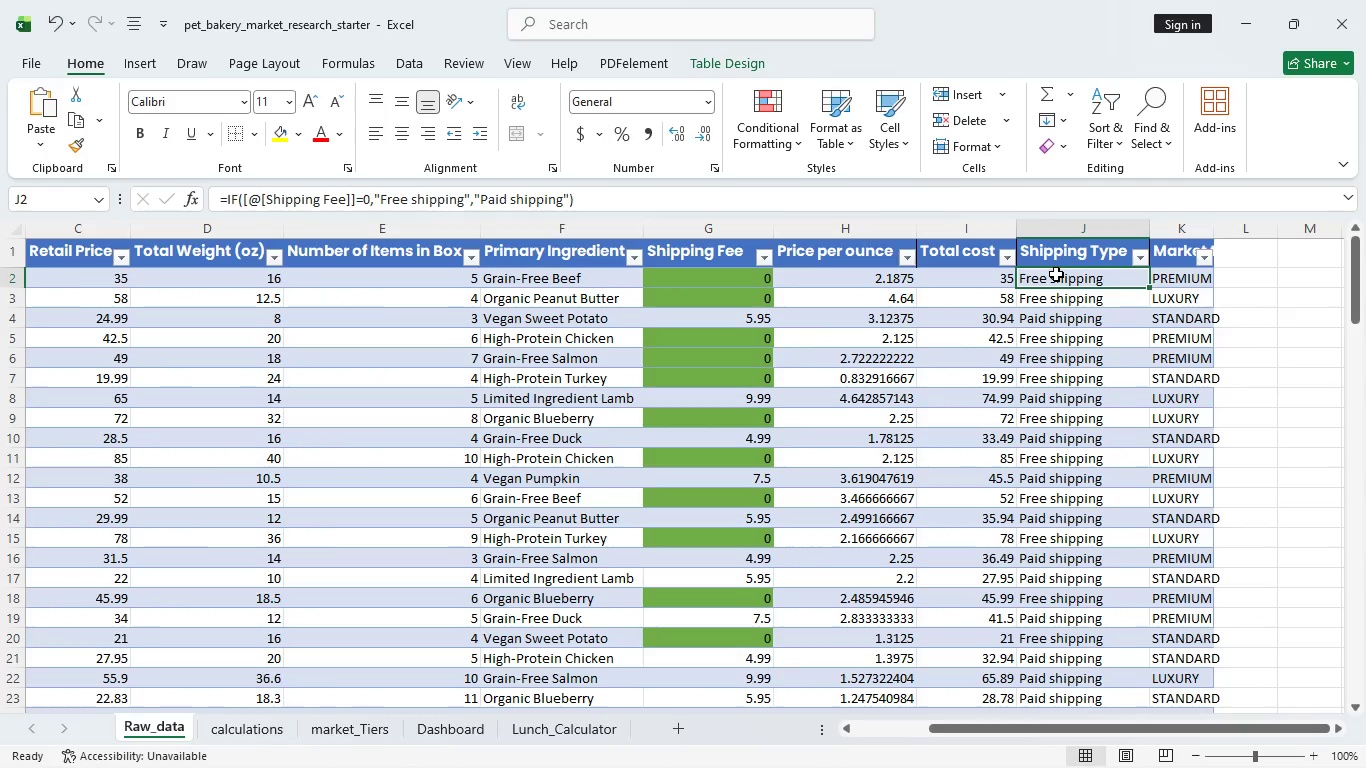 
left_click([1056, 274])
 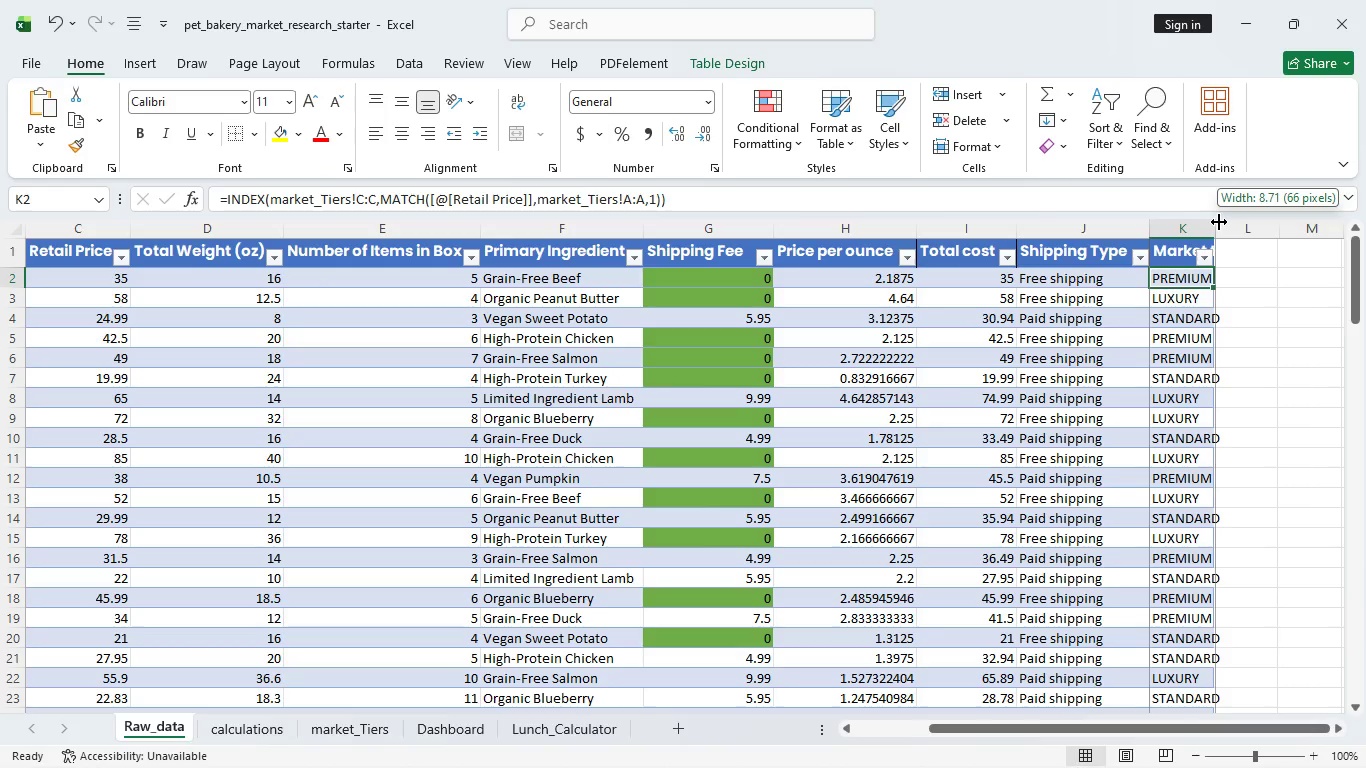 
left_click([1215, 222])
 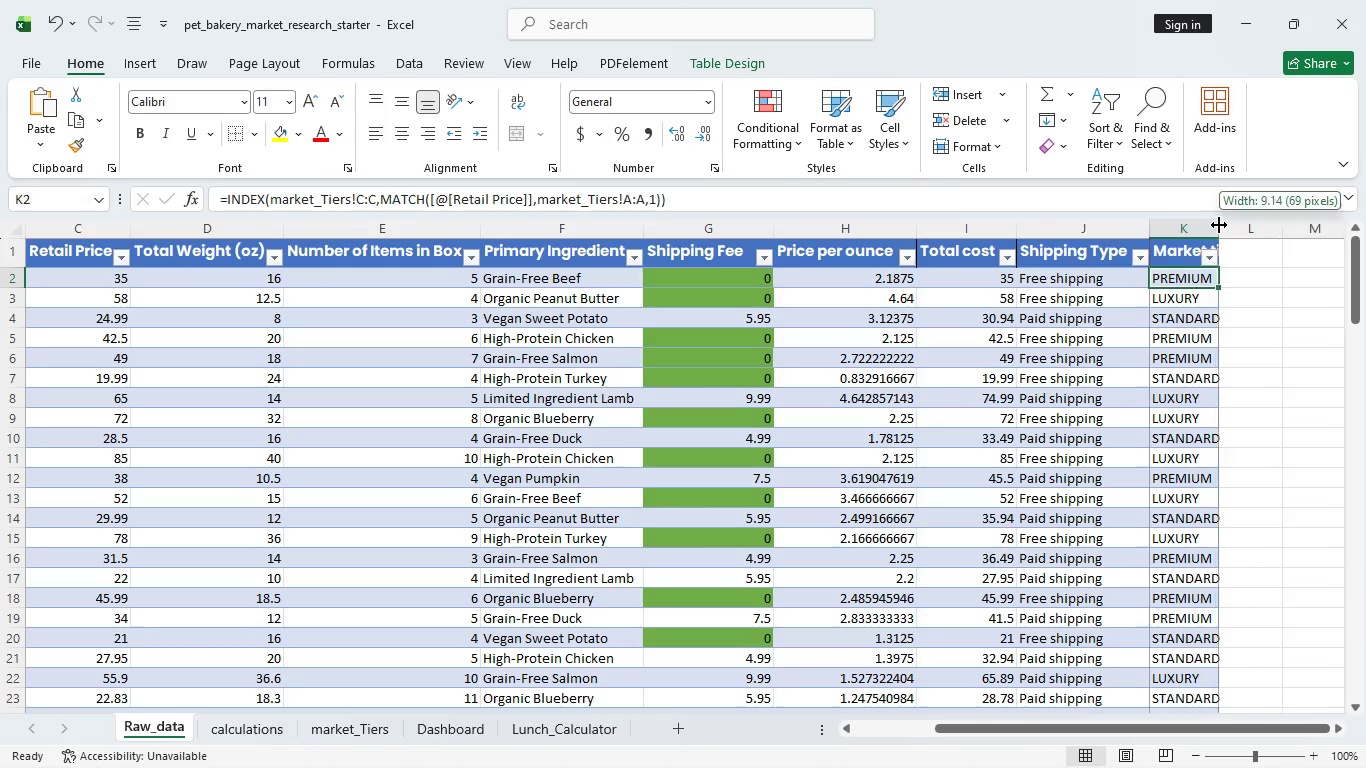 
double_click([1219, 225])
 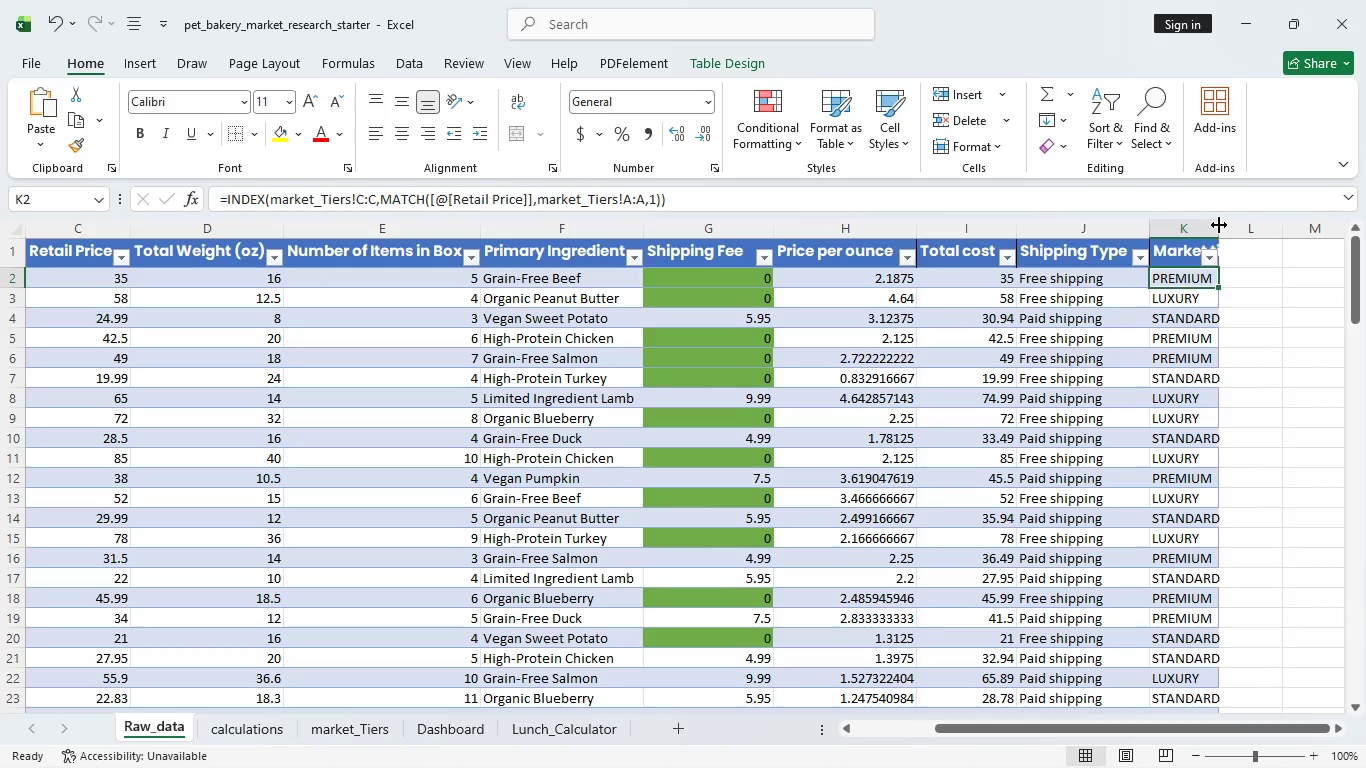 
left_click([1219, 225])
 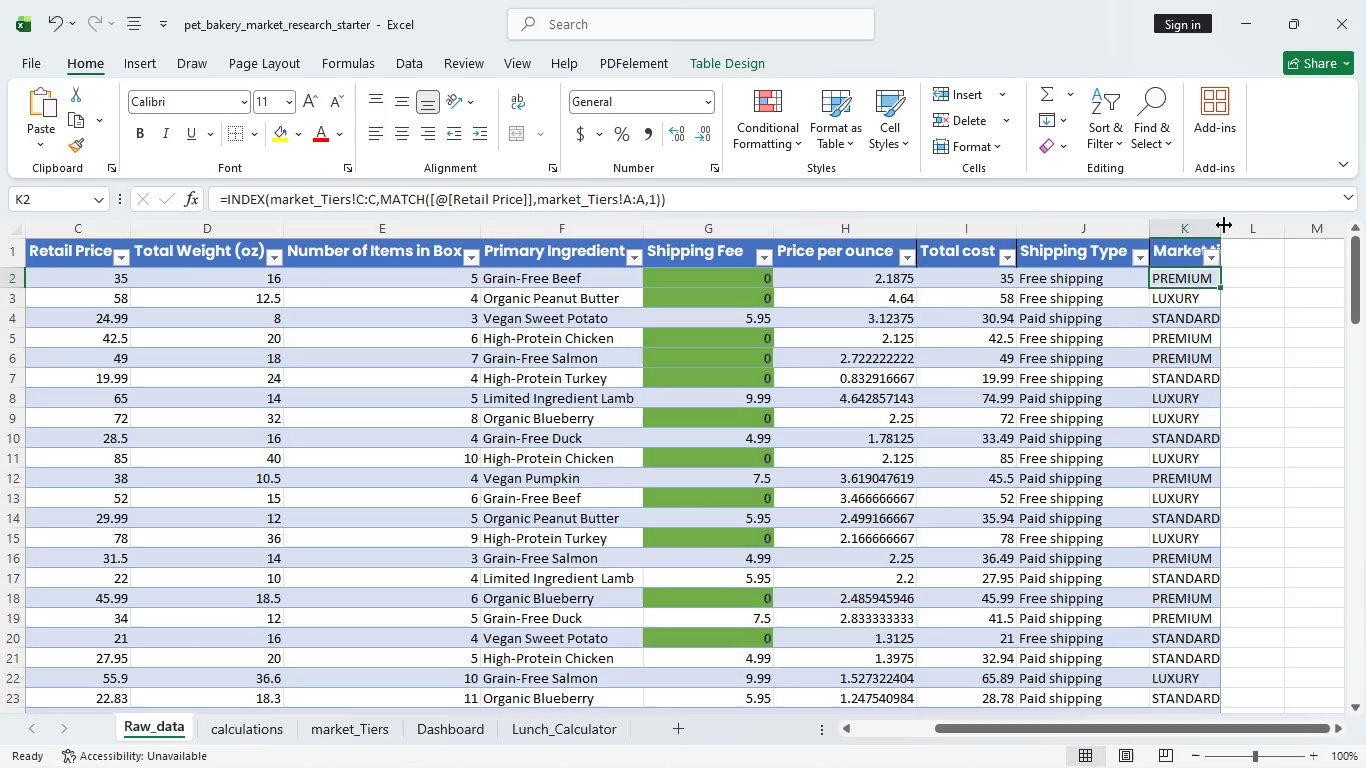 
double_click([1224, 225])
 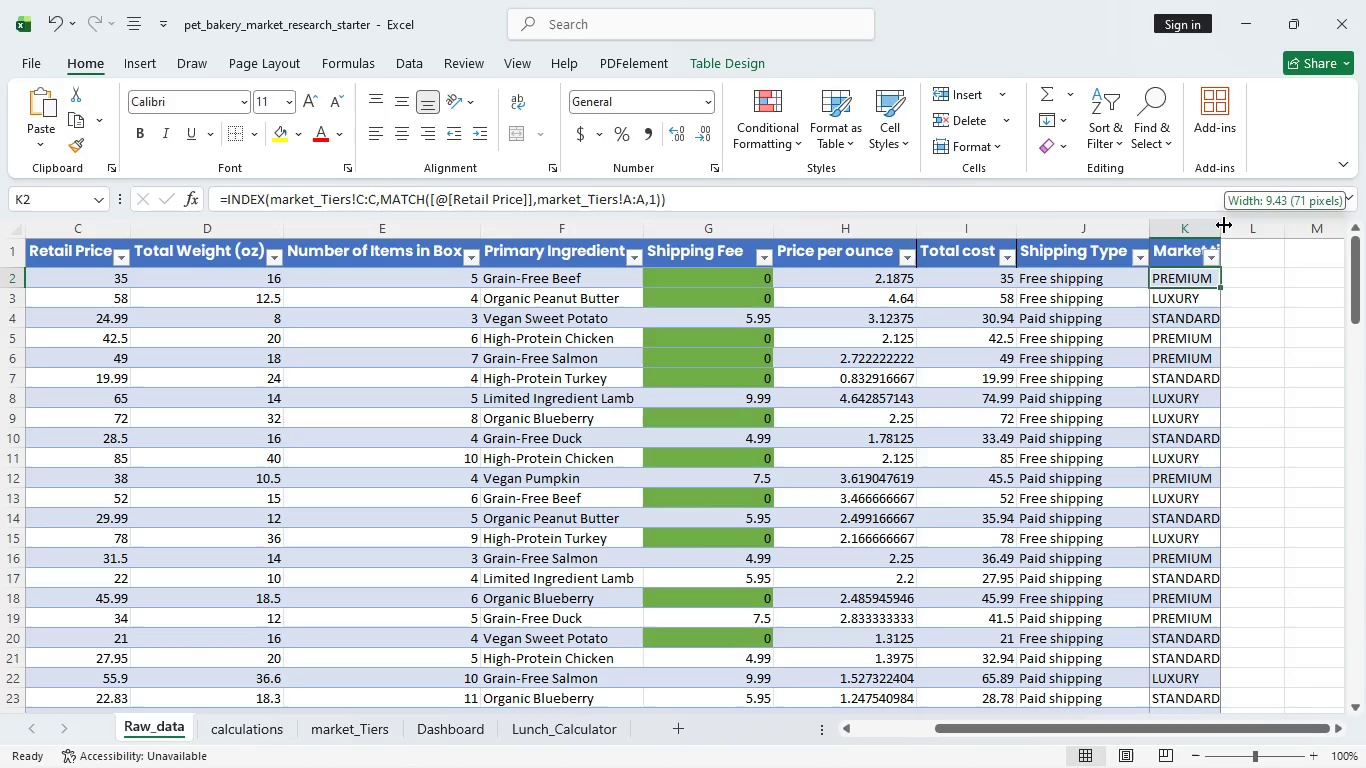 
left_click([1224, 225])
 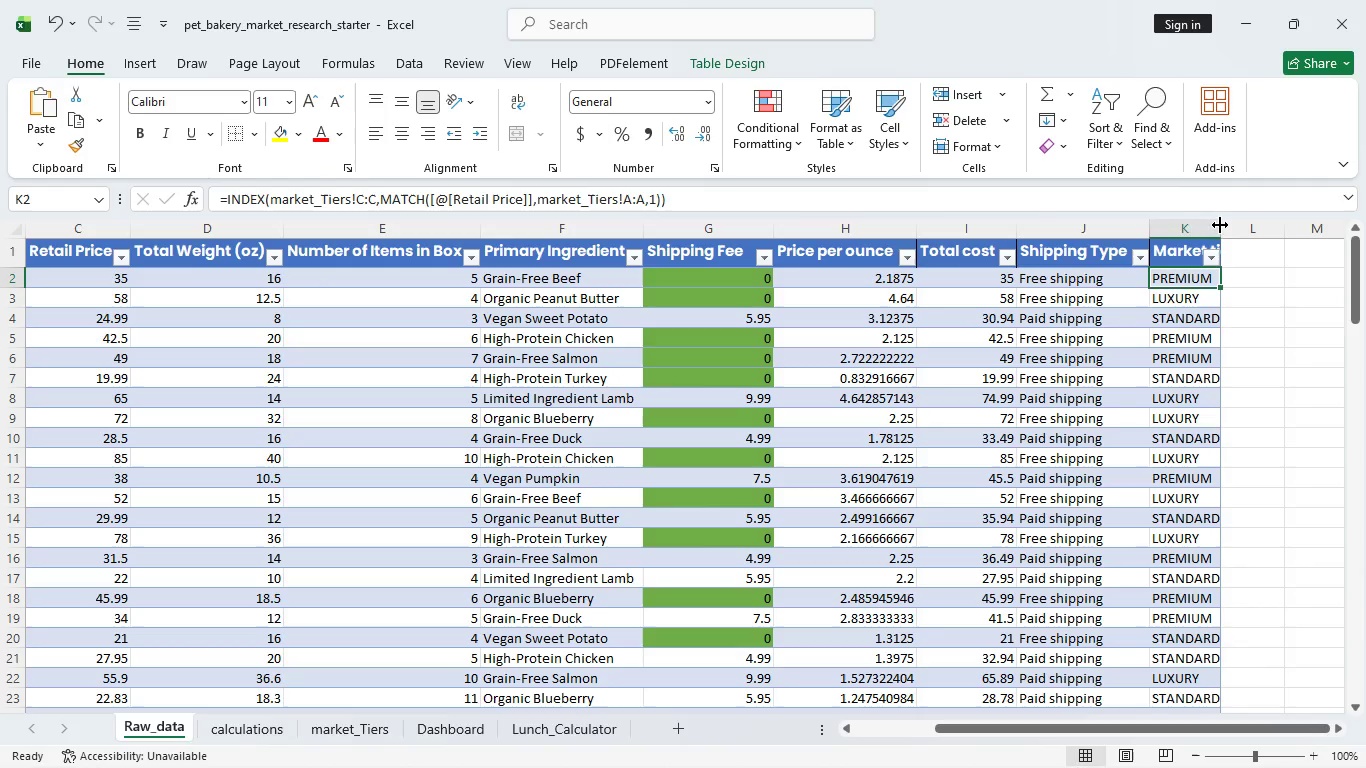 
left_click([1224, 225])
 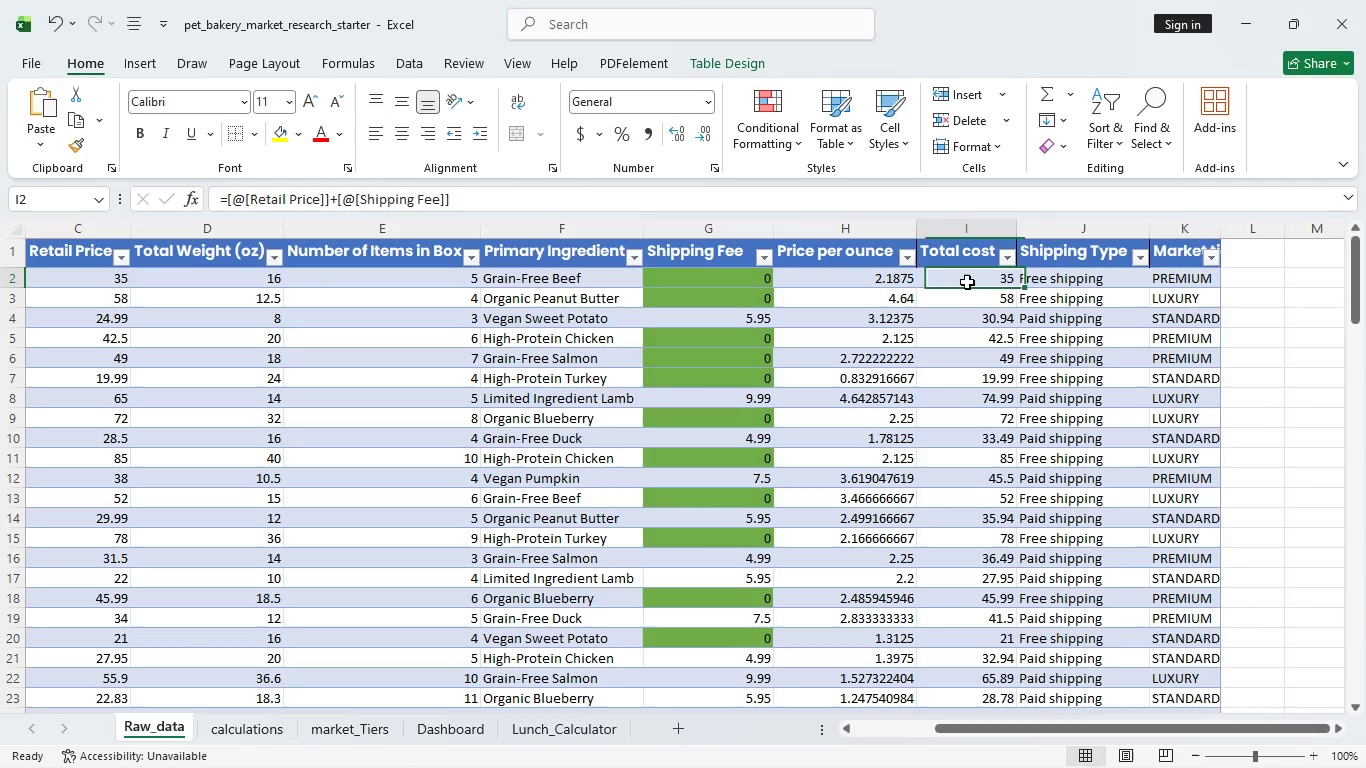 
left_click([967, 282])
 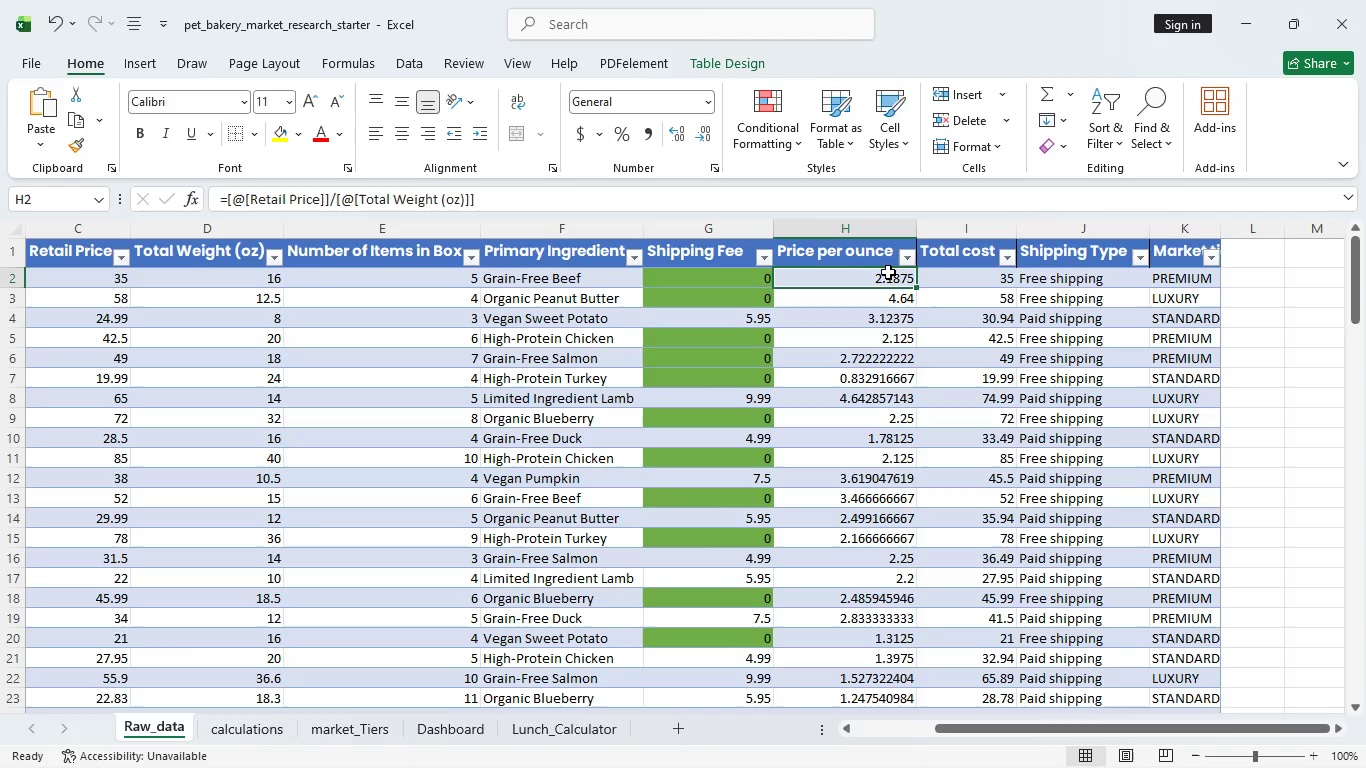 
left_click([888, 272])
 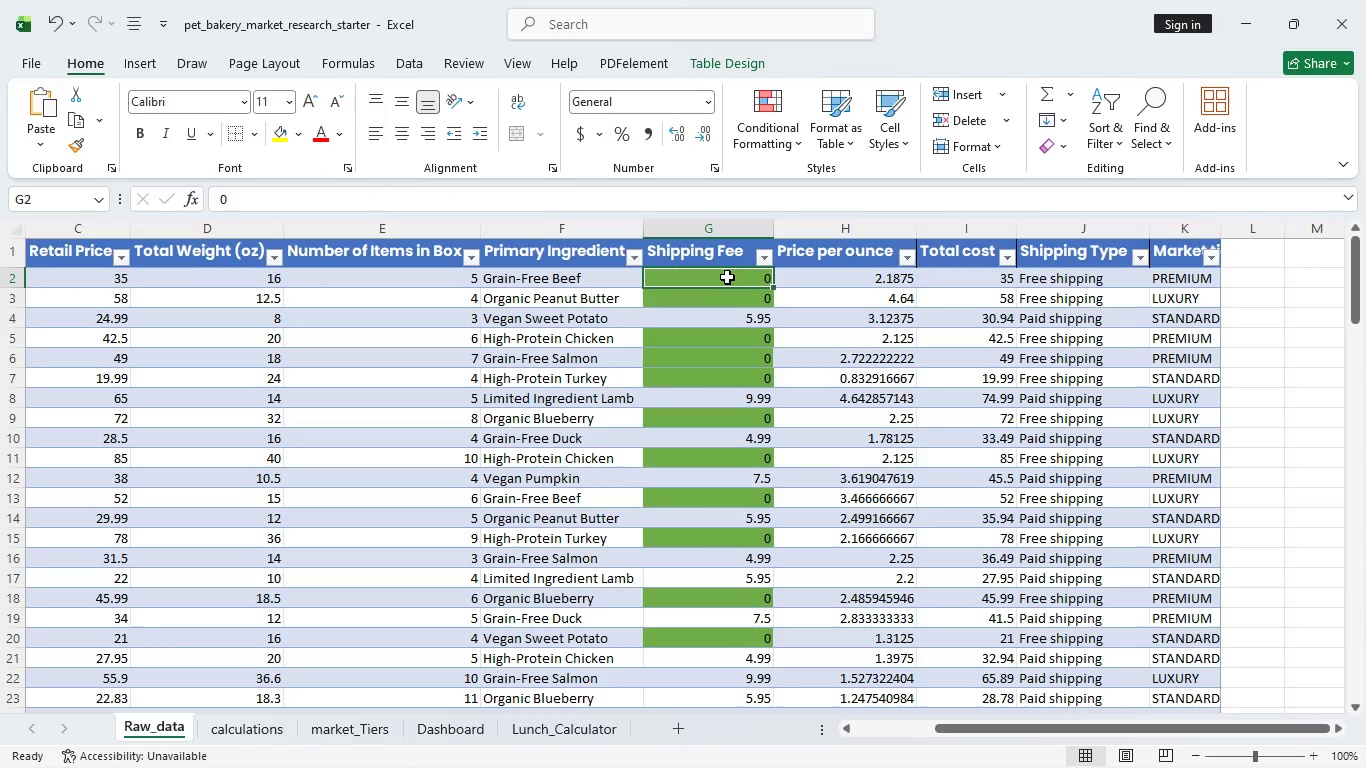 
left_click([727, 277])
 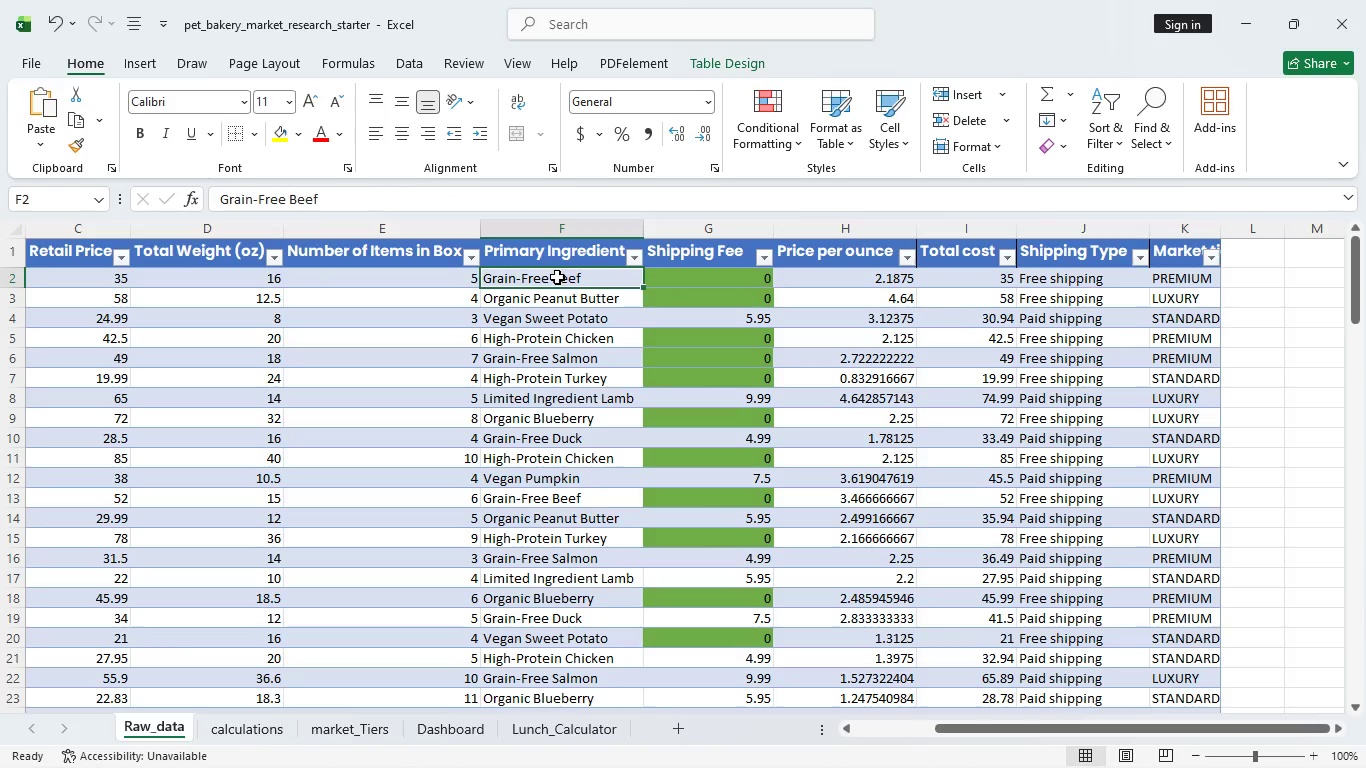 
left_click([557, 277])
 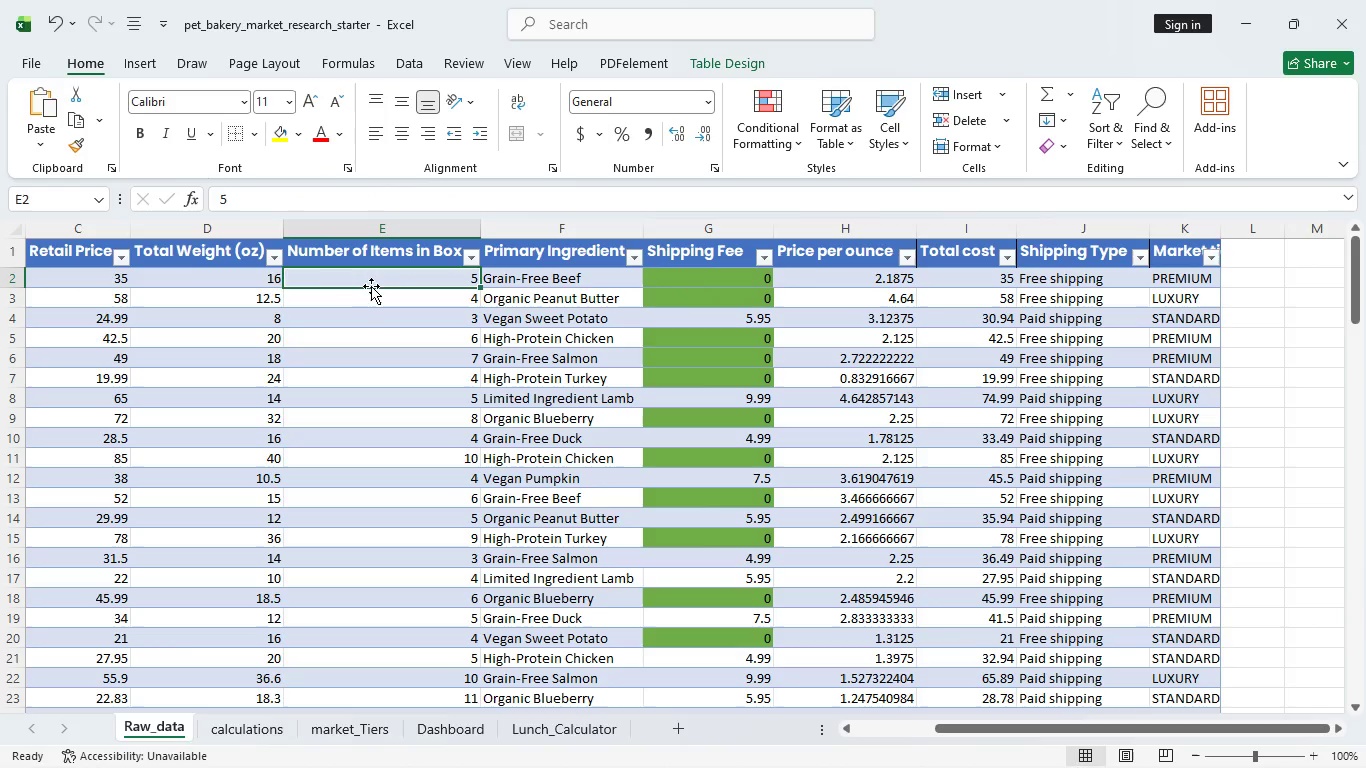 
left_click([423, 268])
 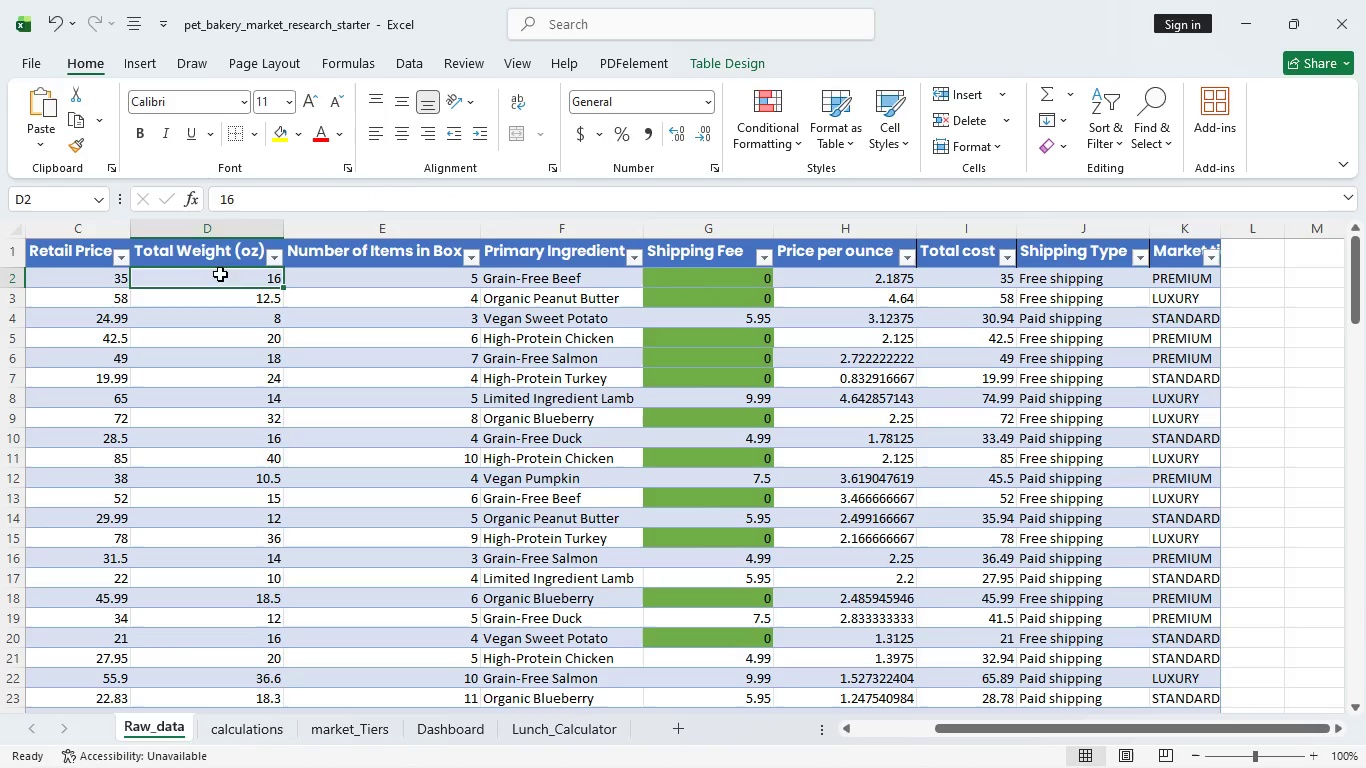 
left_click([221, 274])
 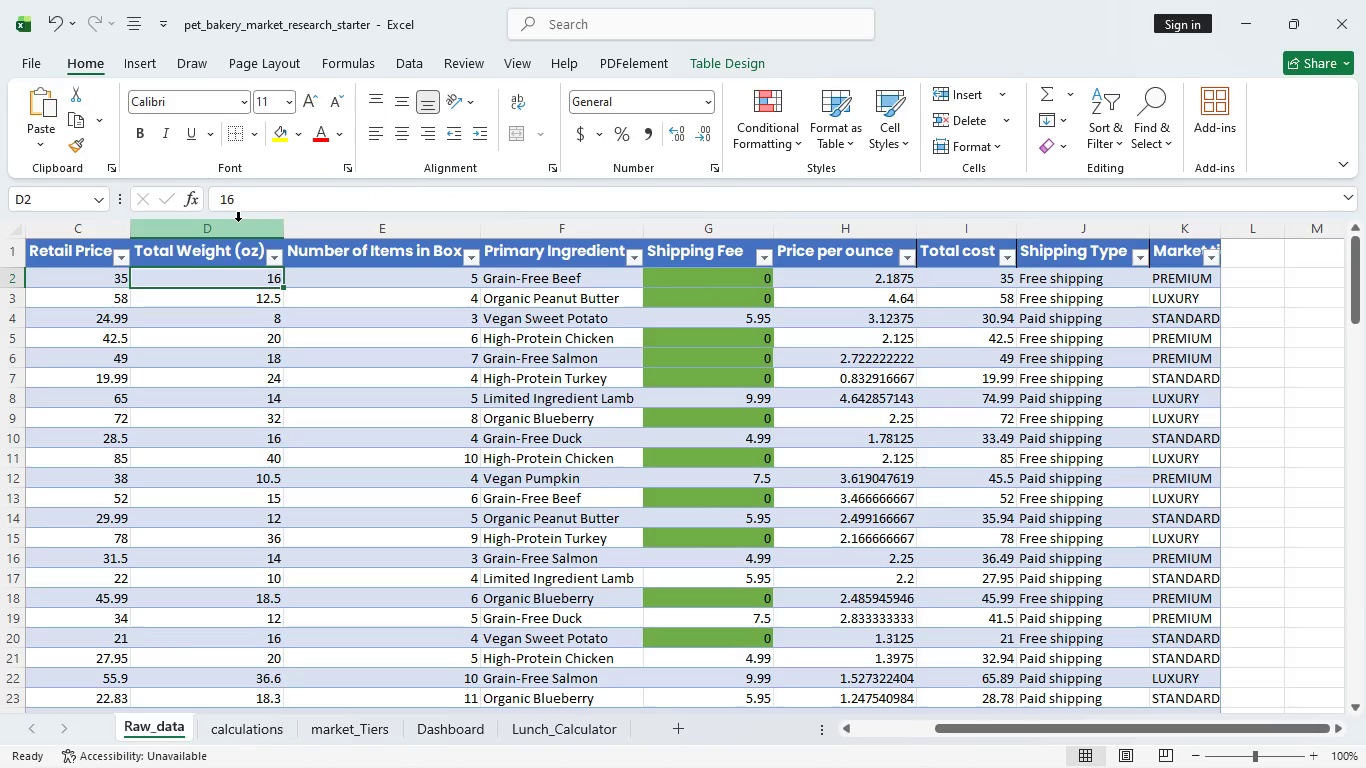 
wait(27.55)
 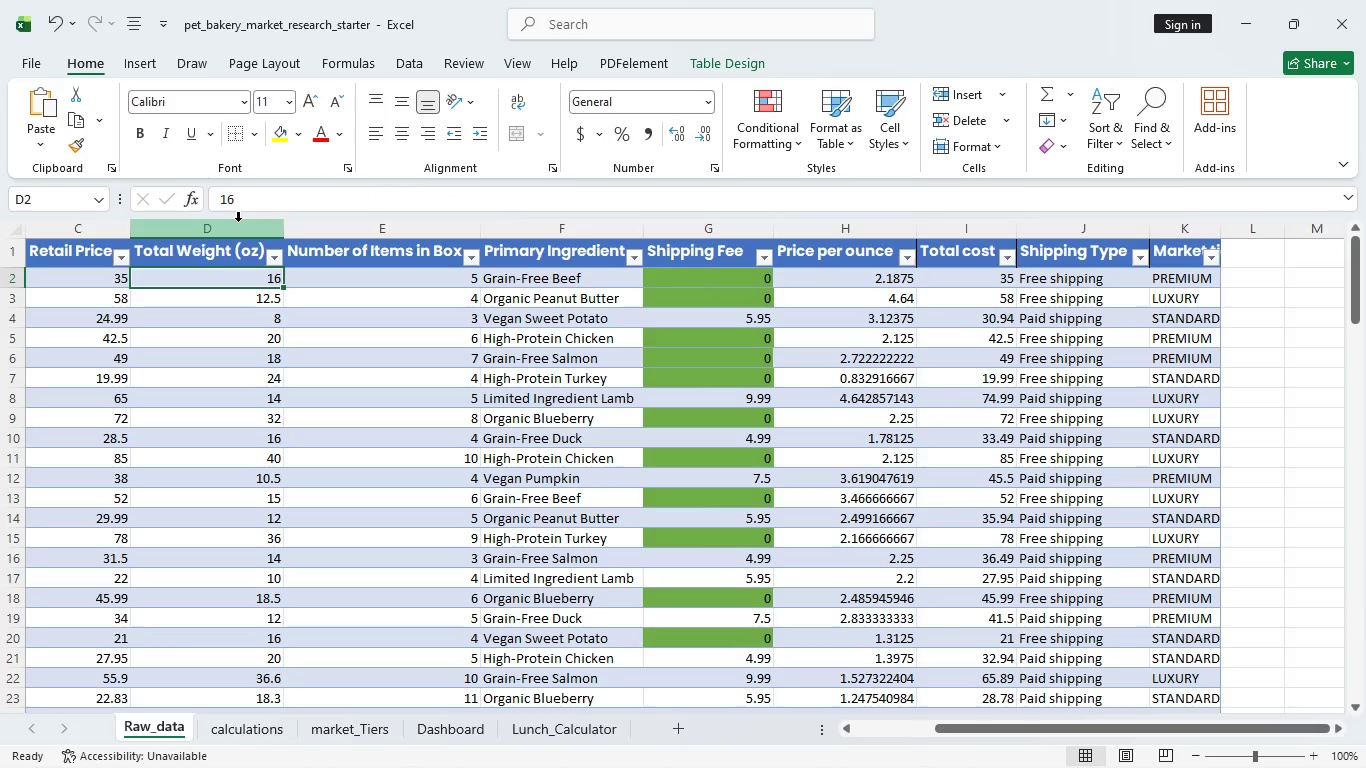 
left_click([1335, 726])
 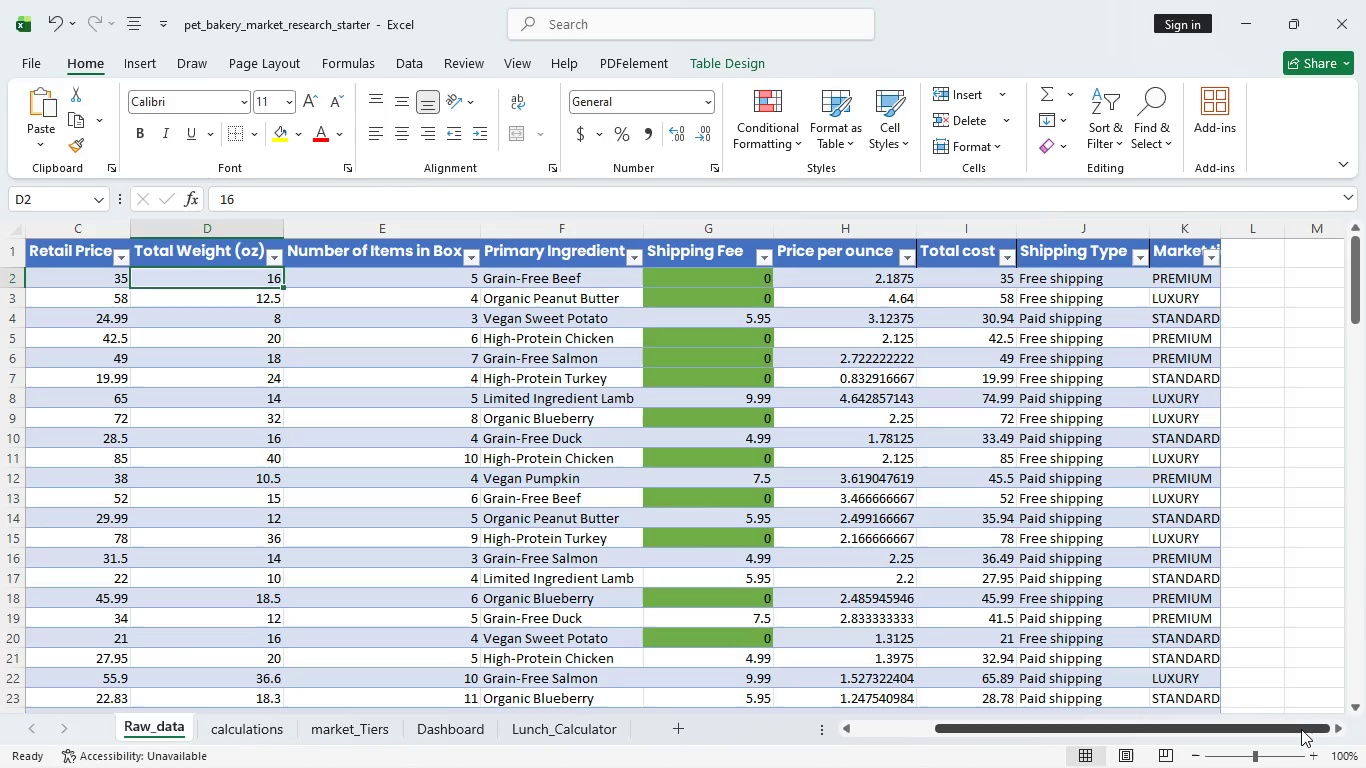 